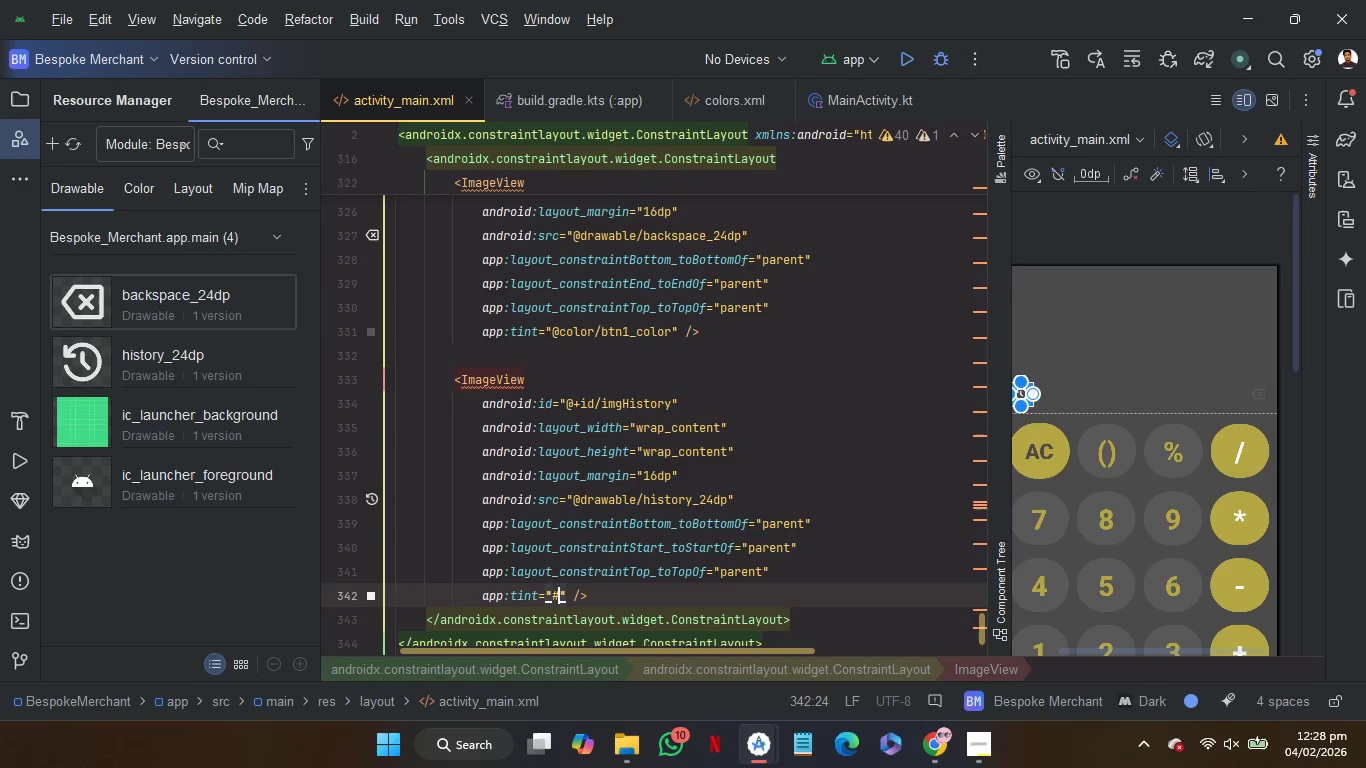 
key(Backspace)
 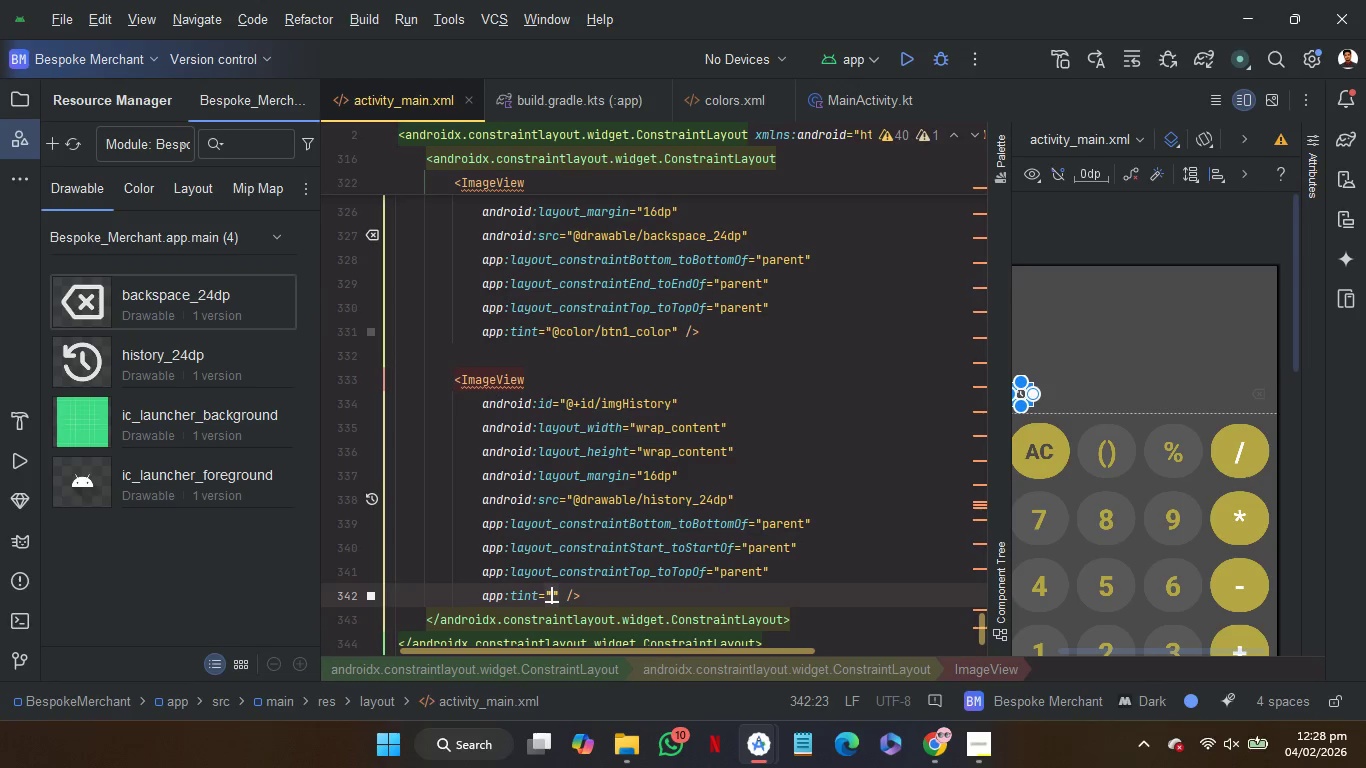 
key(Control+V)
 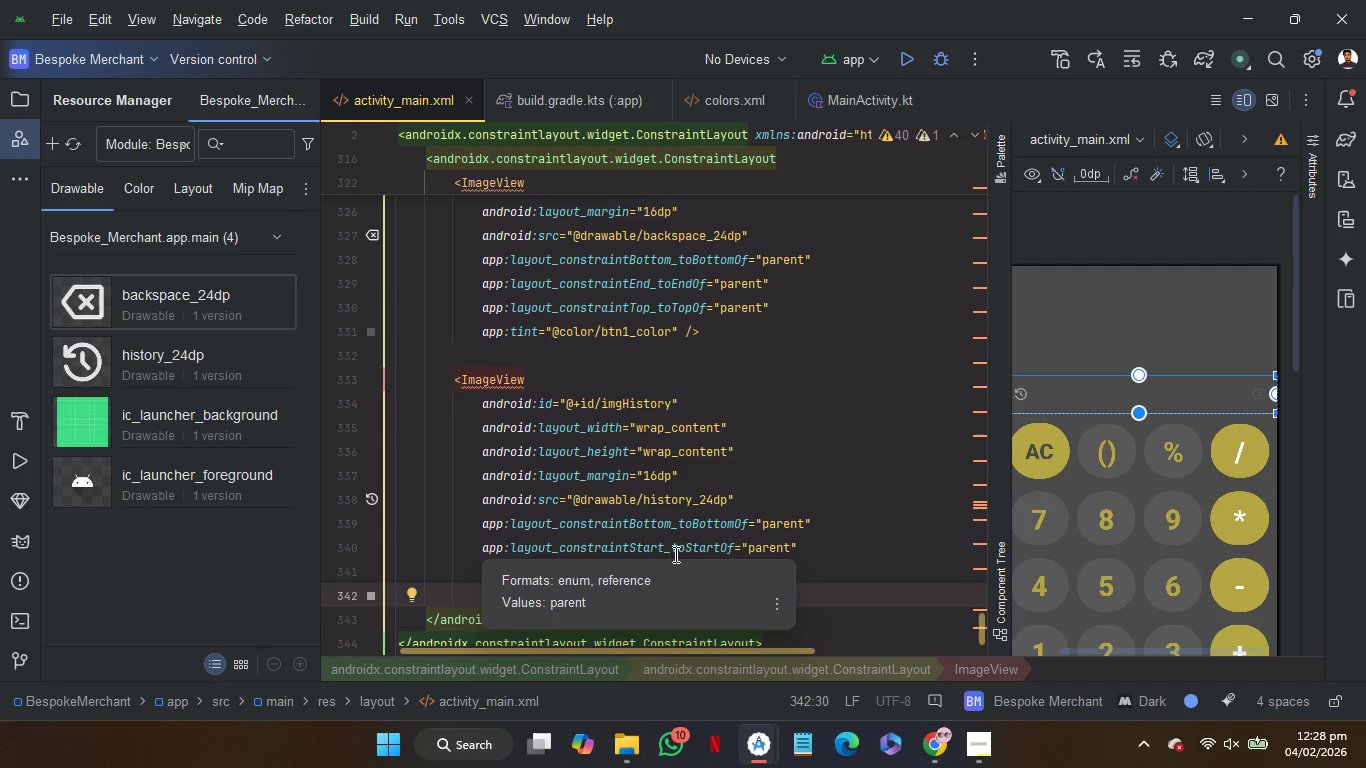 
wait(14.36)
 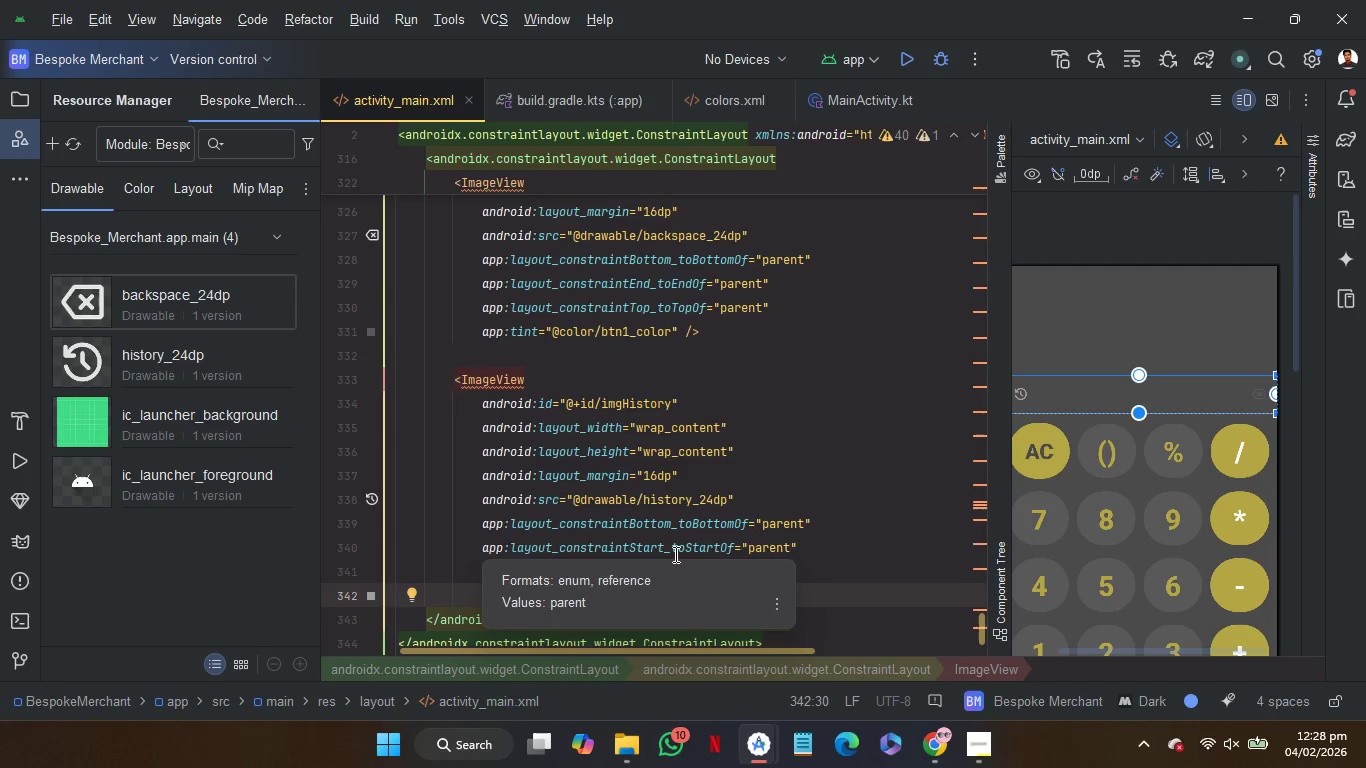 
double_click([571, 601])
 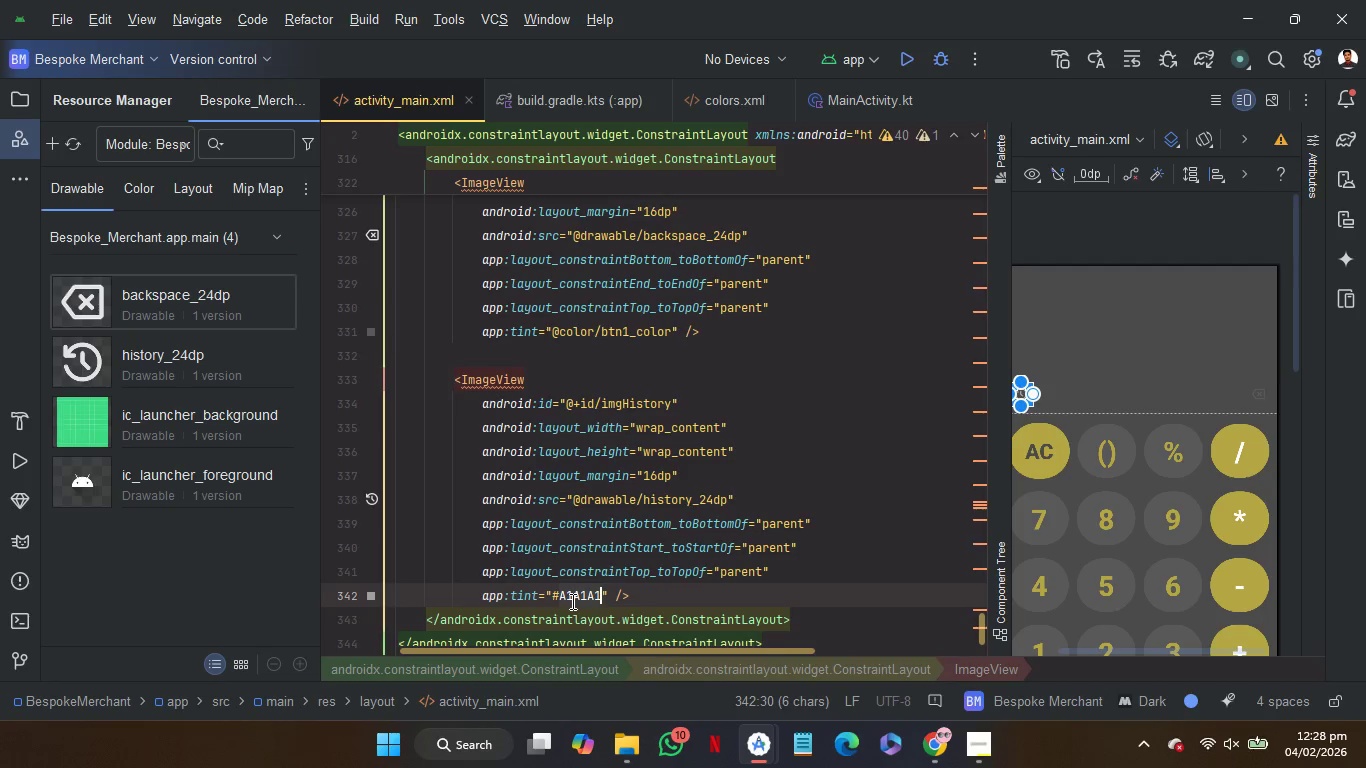 
key(Control+C)
 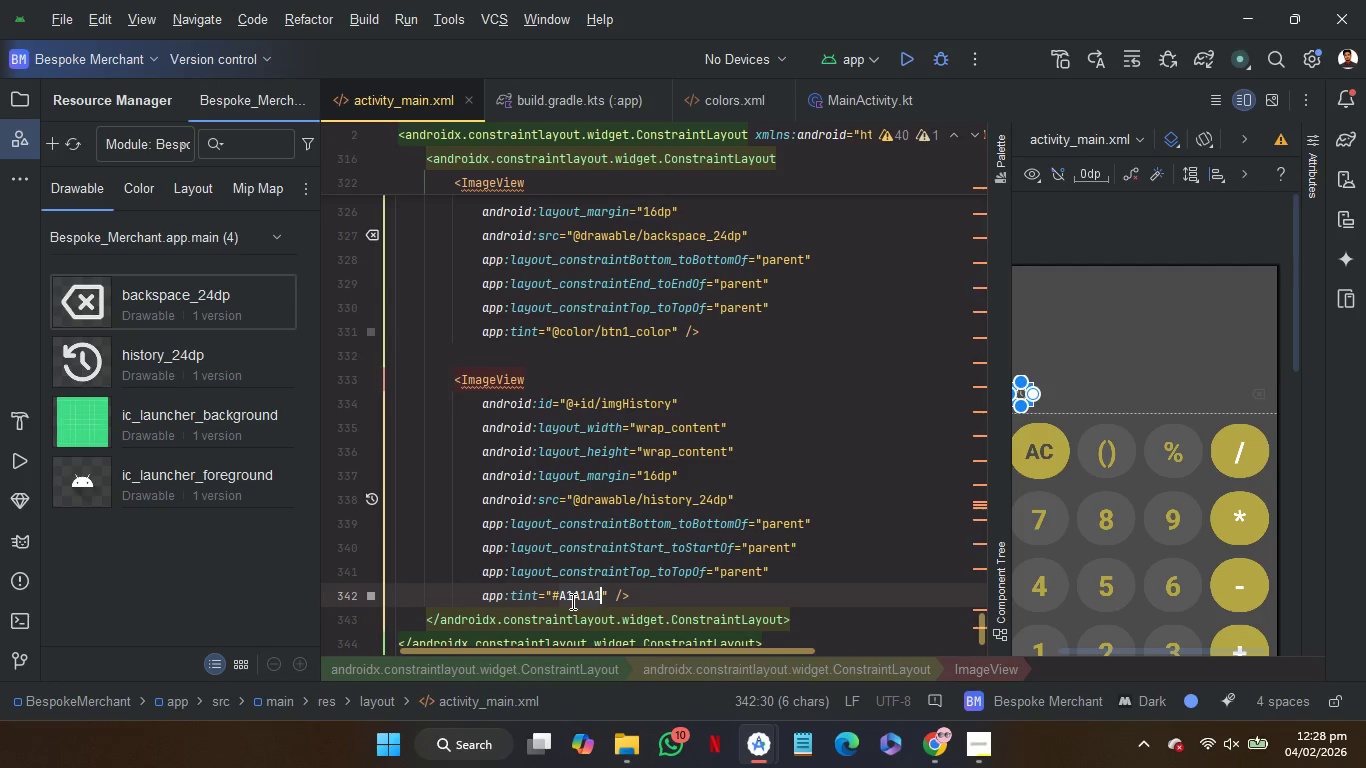 
key(Control+C)
 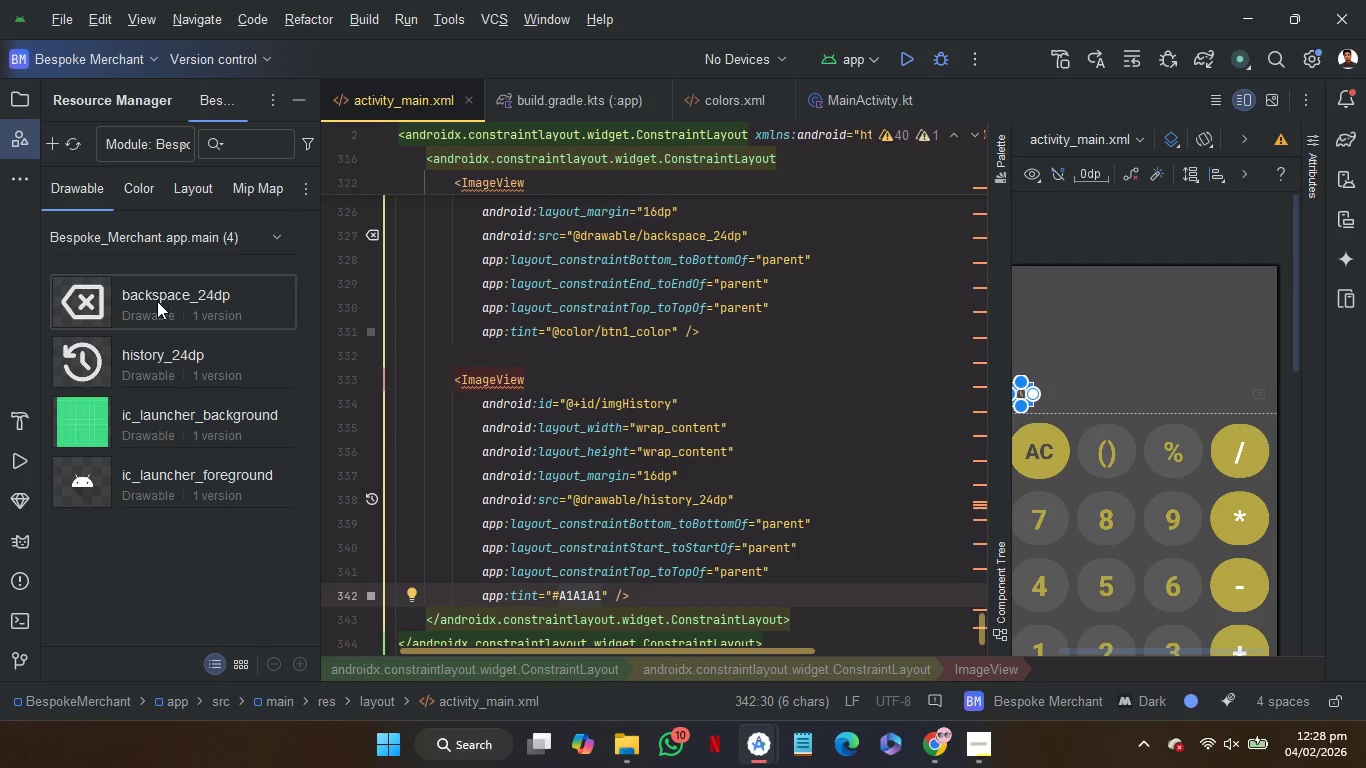 
double_click([157, 301])
 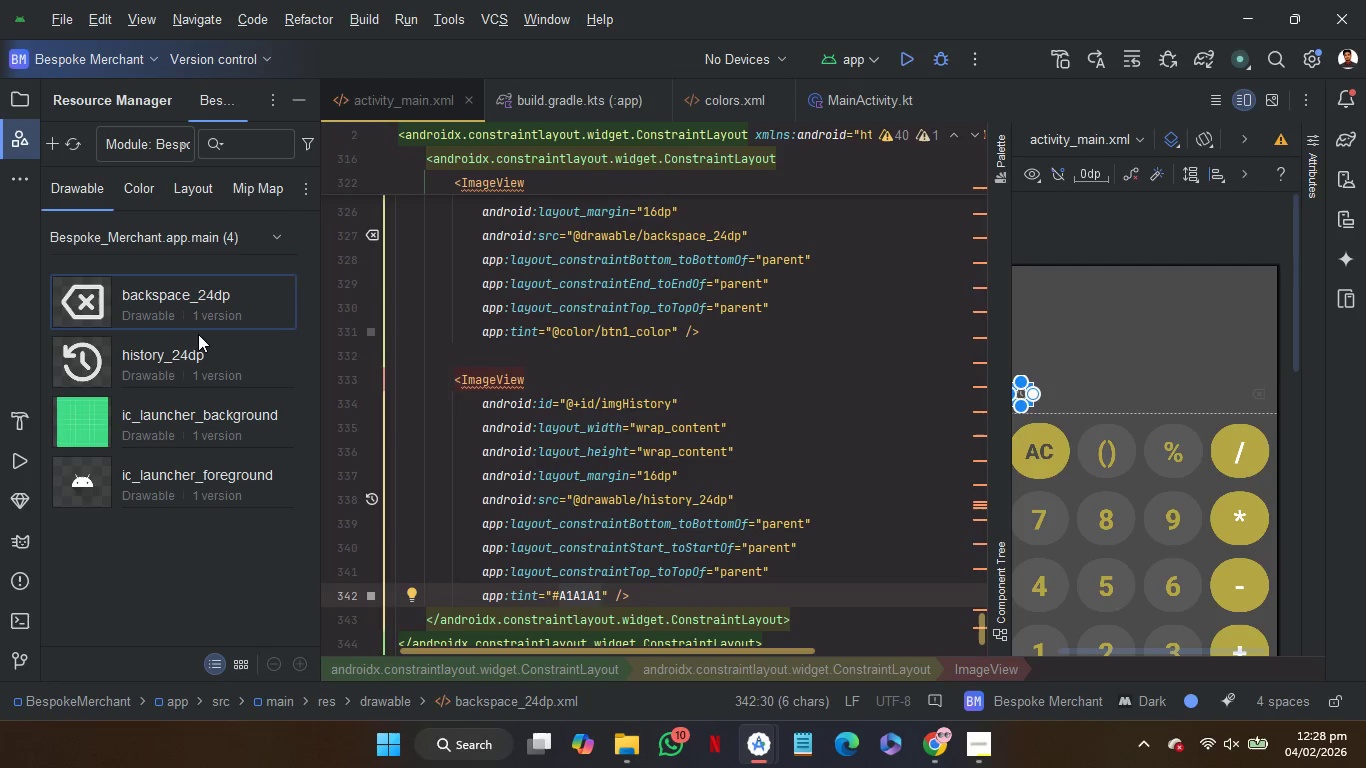 
double_click([192, 310])
 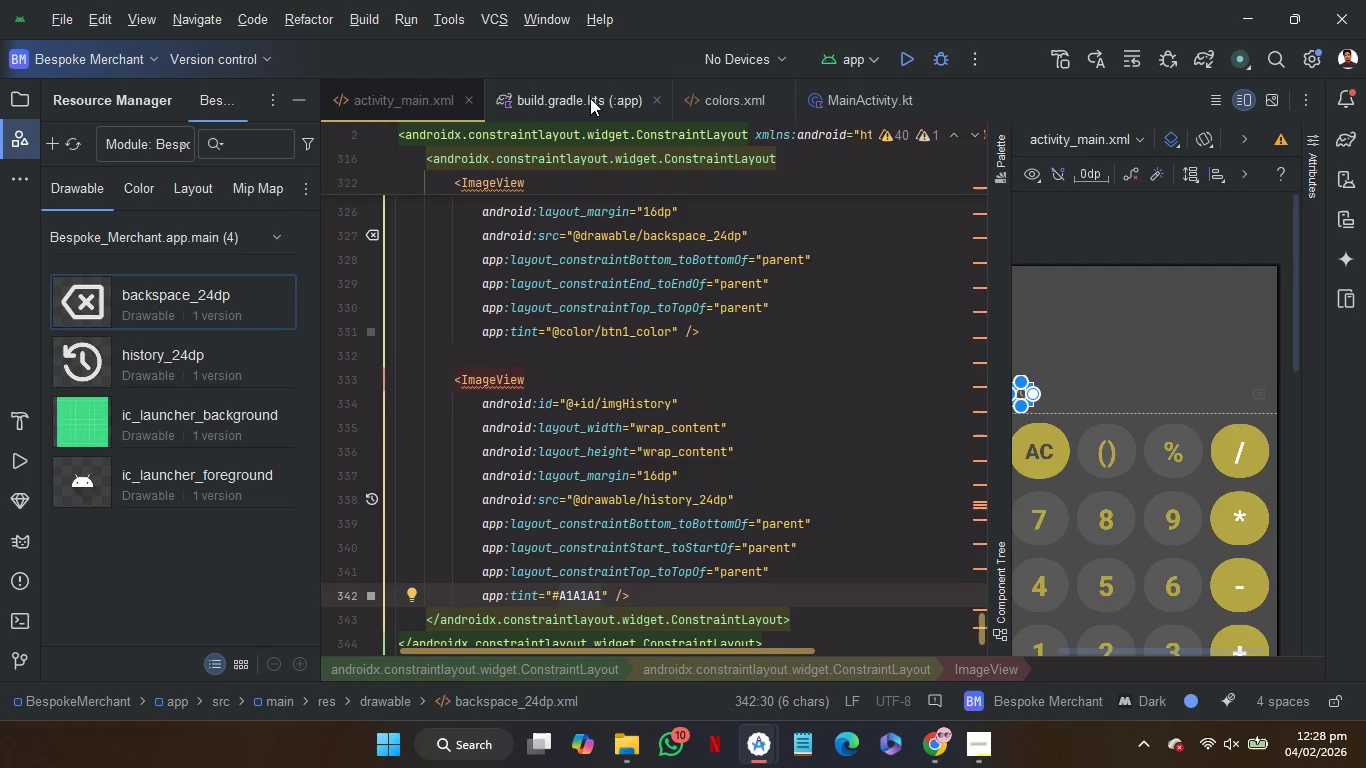 
left_click([569, 104])
 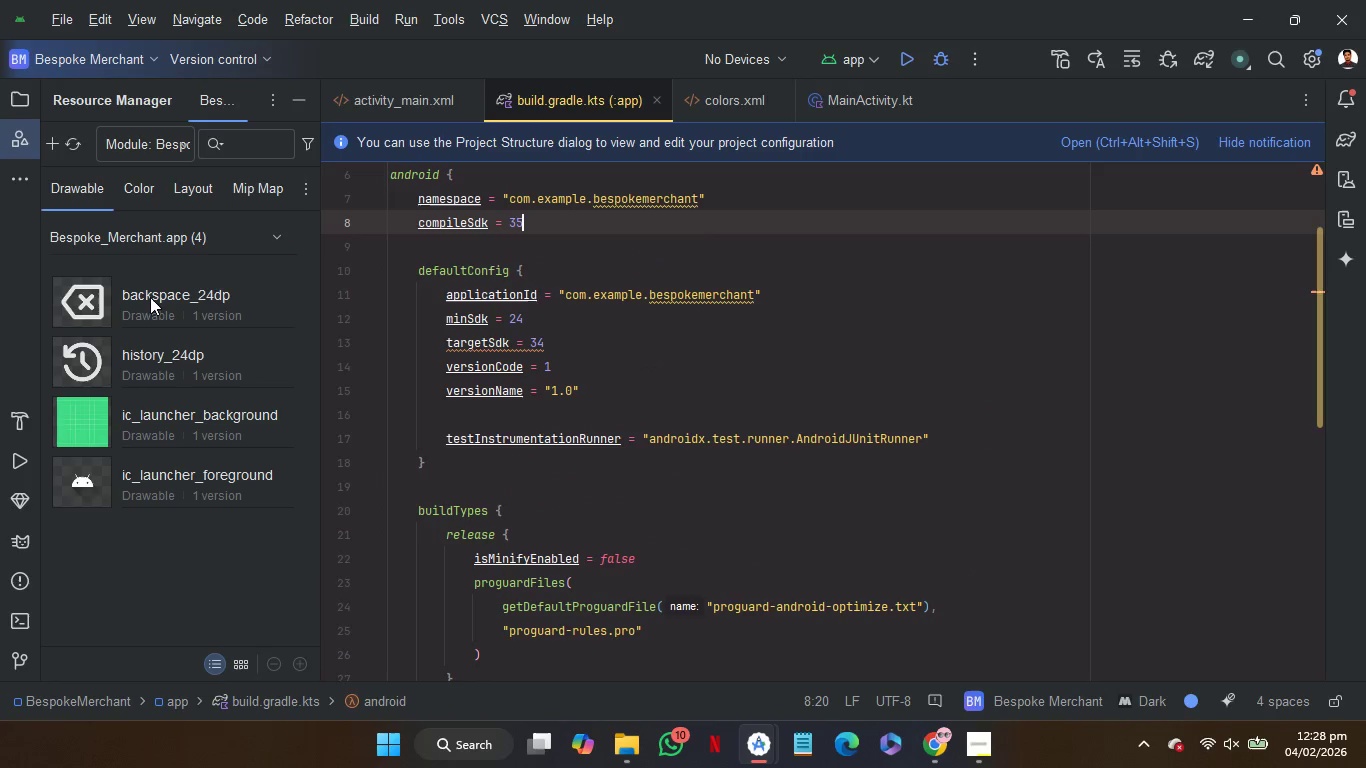 
double_click([149, 297])
 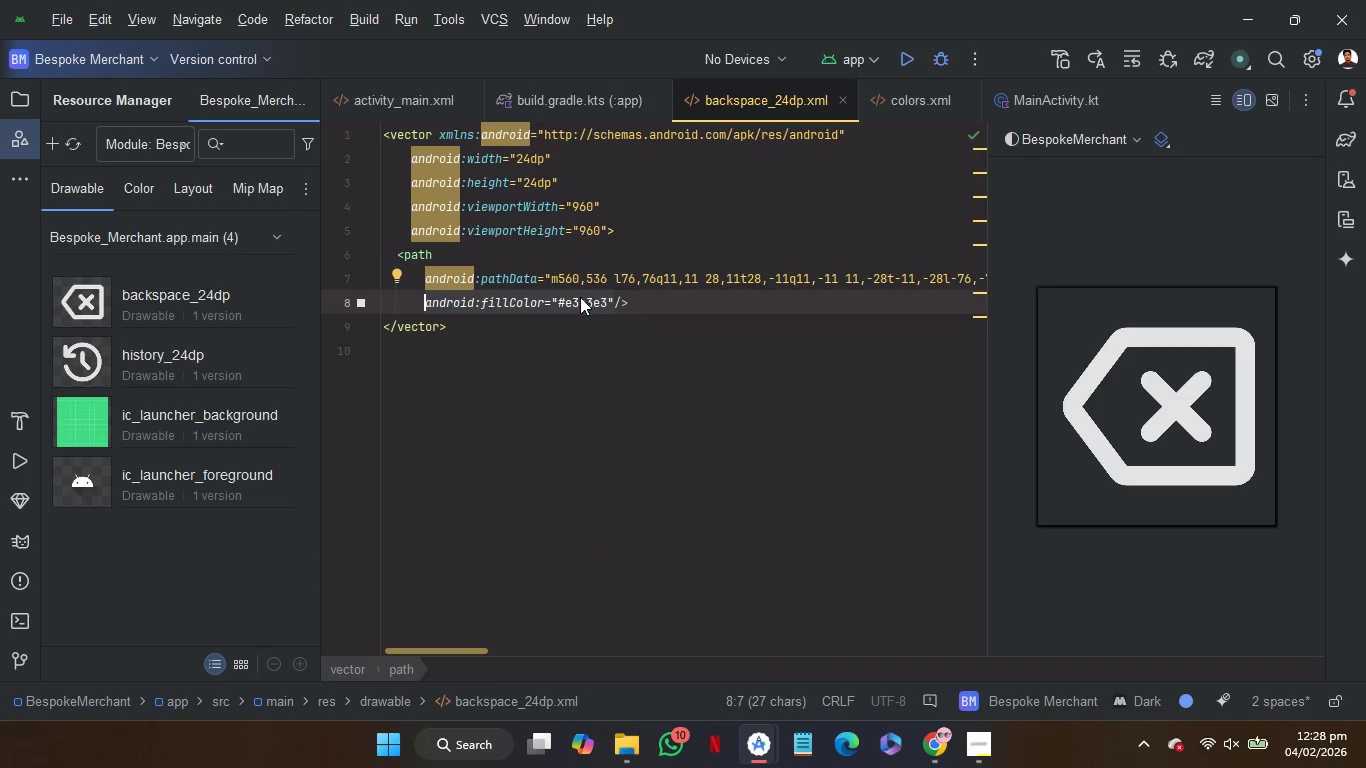 
double_click([582, 300])
 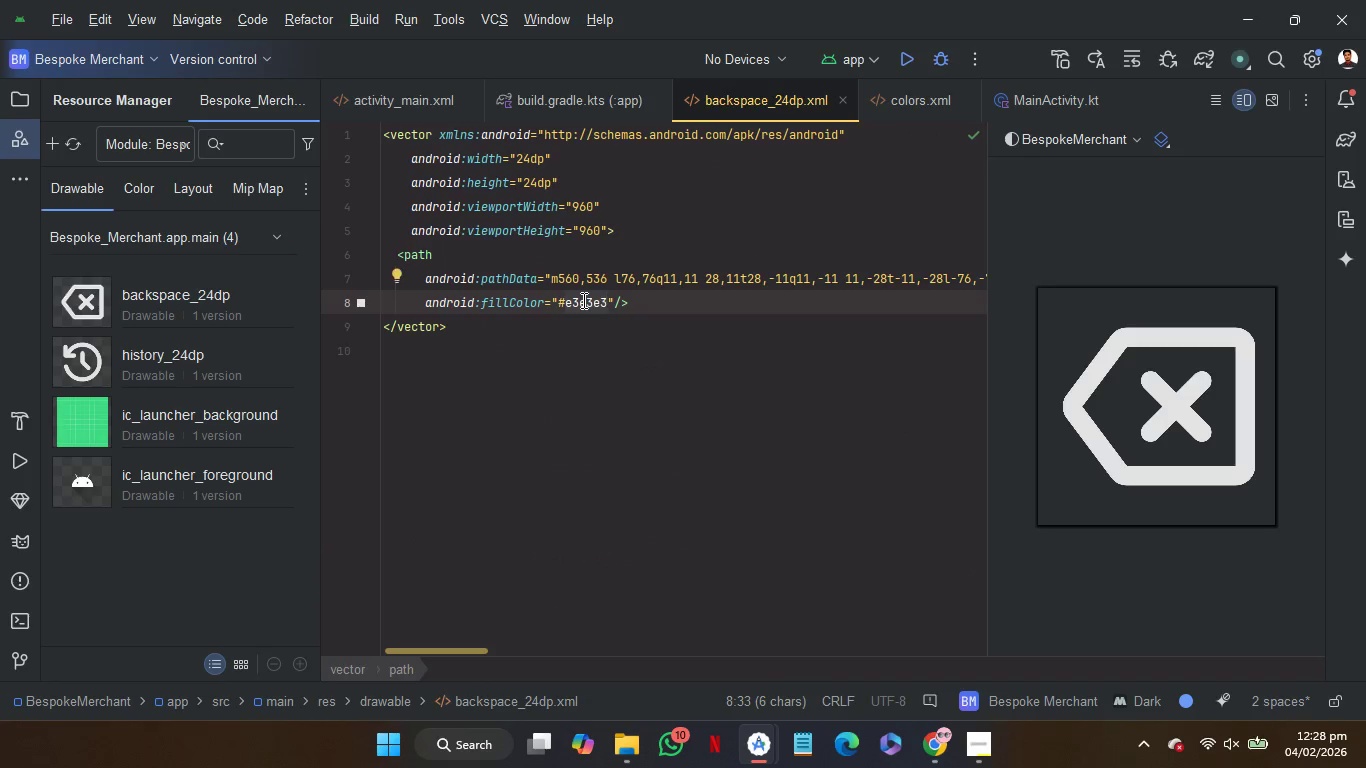 
key(Control+V)
 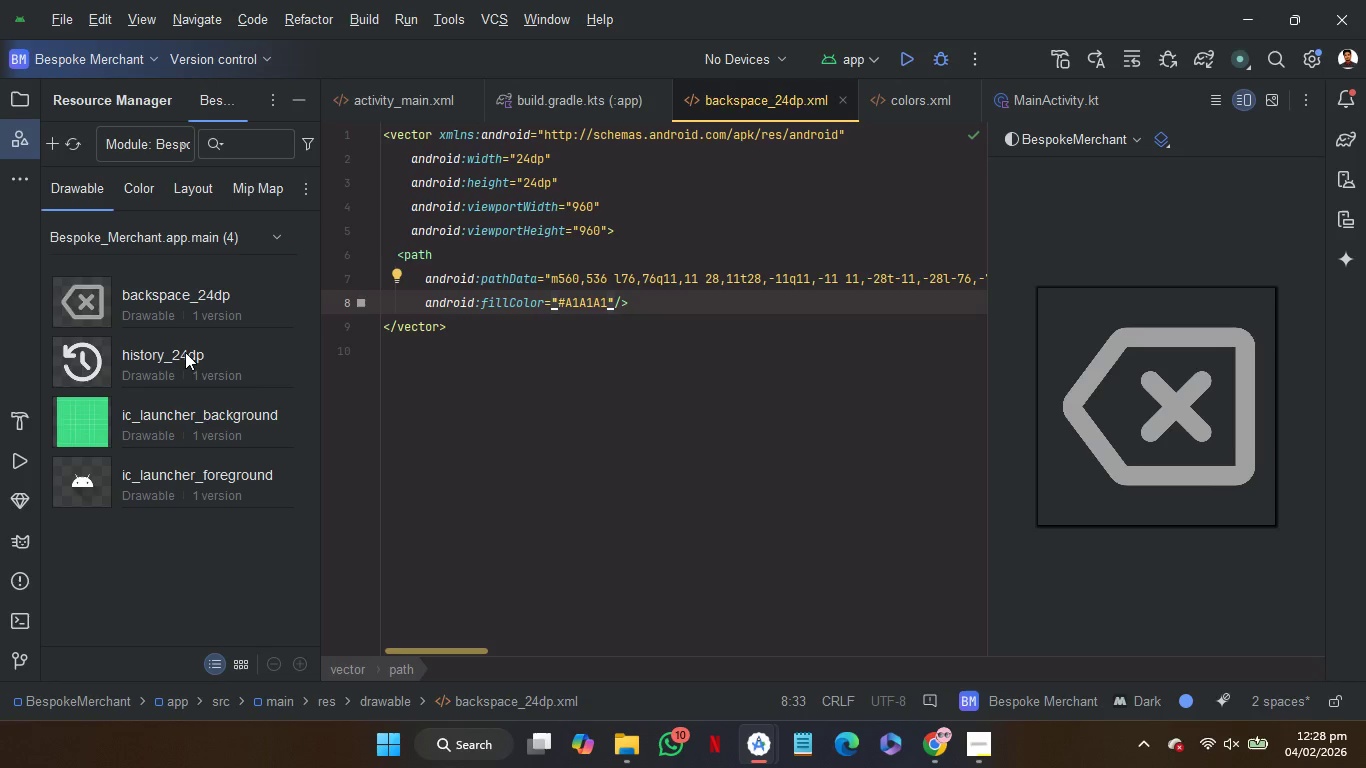 
double_click([185, 352])
 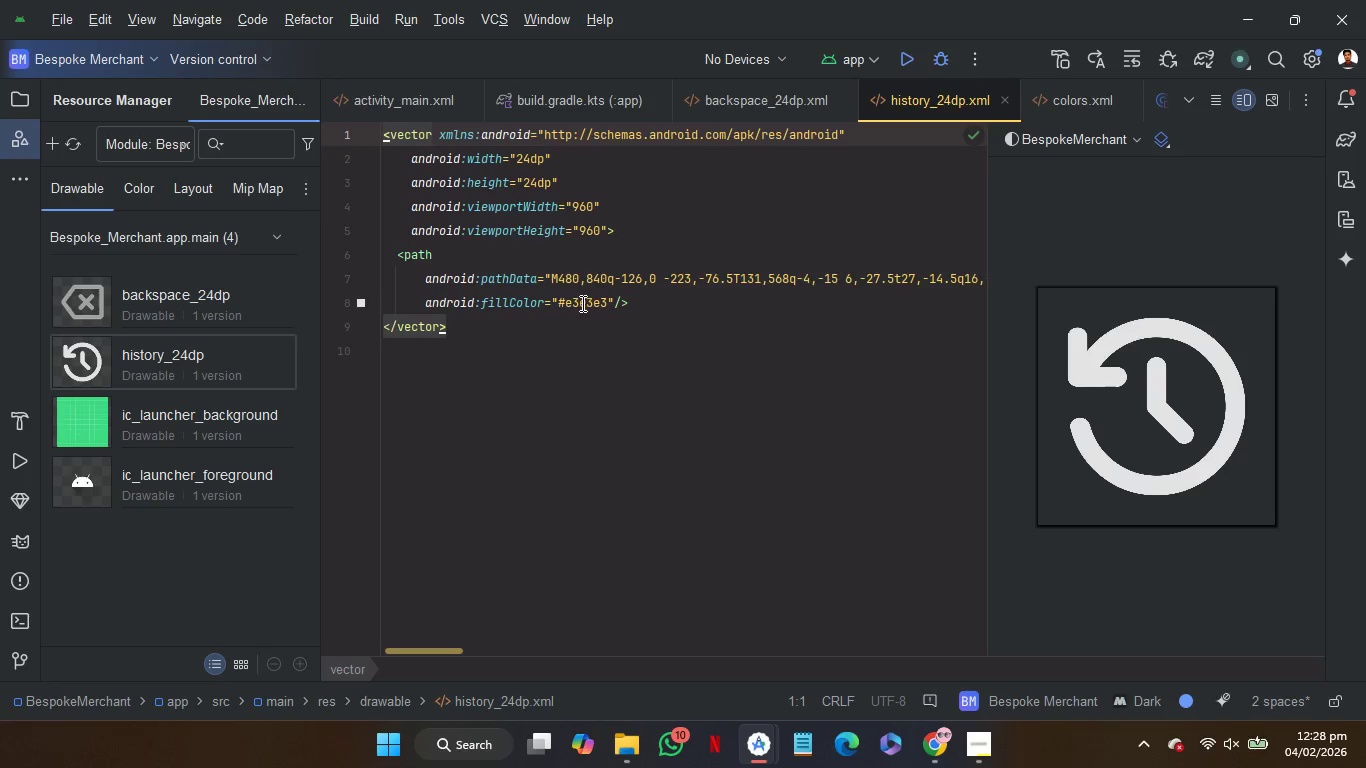 
double_click([580, 303])
 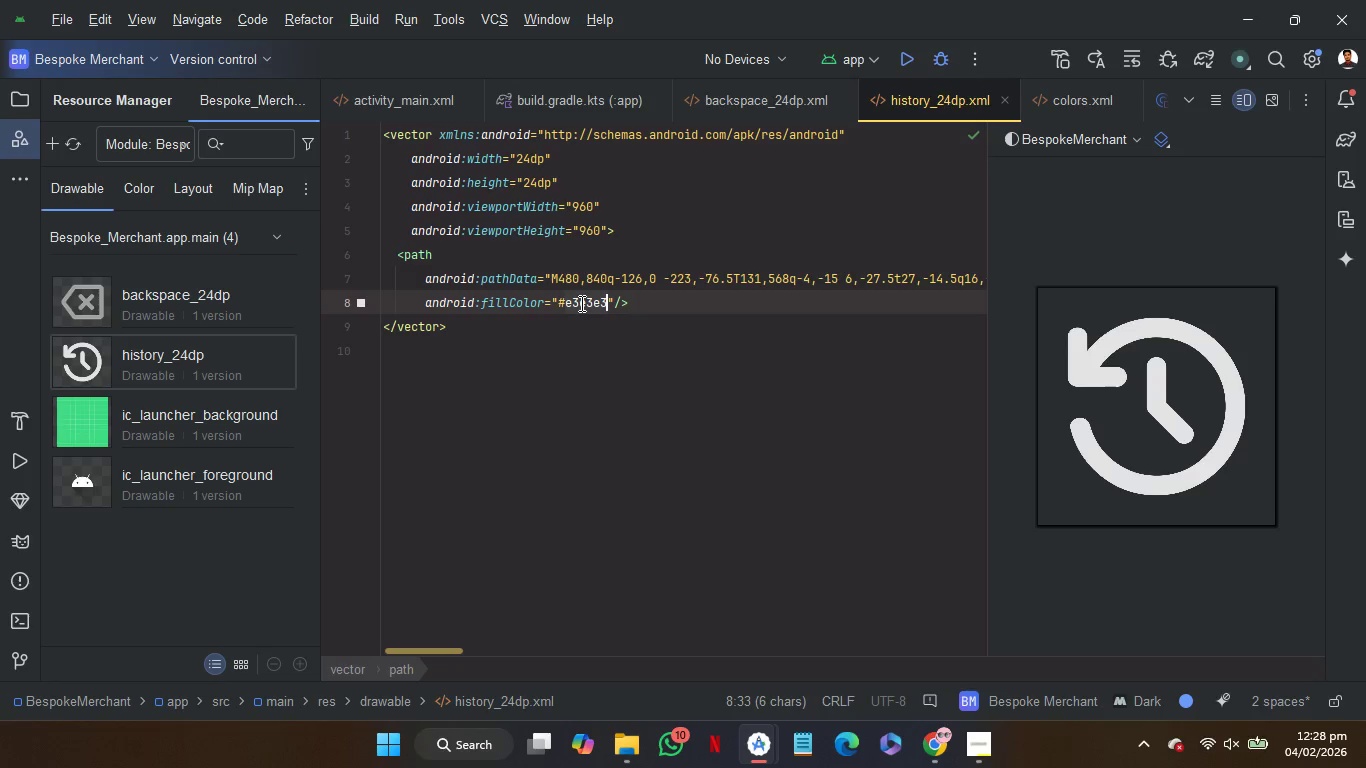 
key(Control+V)
 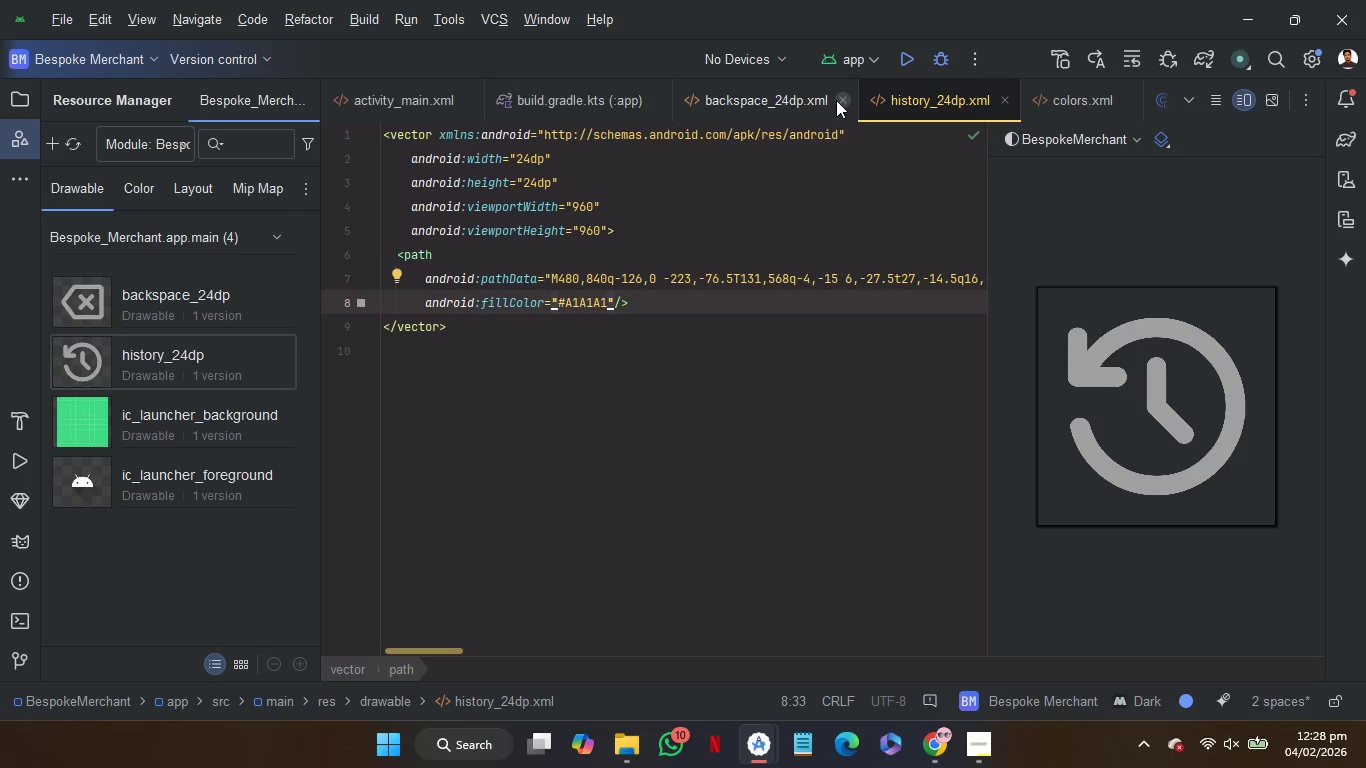 
left_click([836, 100])
 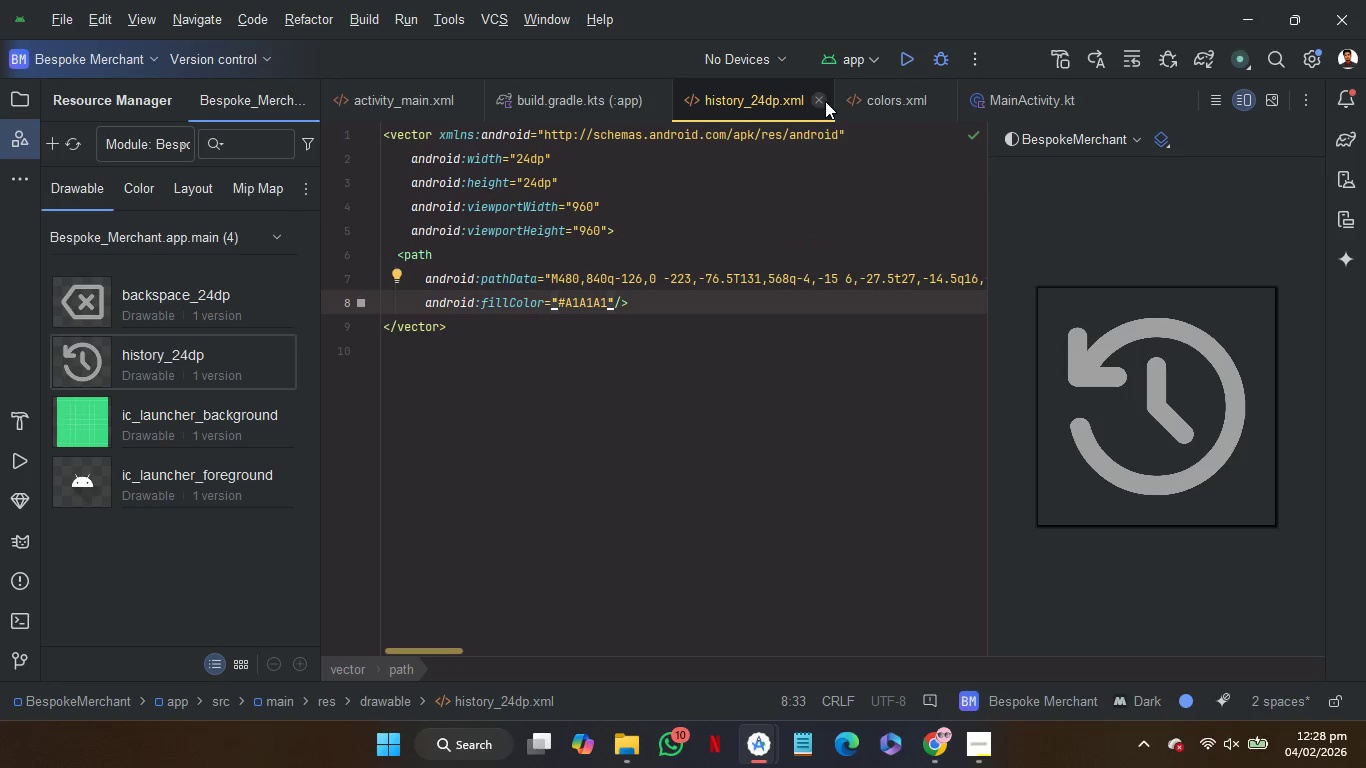 
left_click([824, 101])
 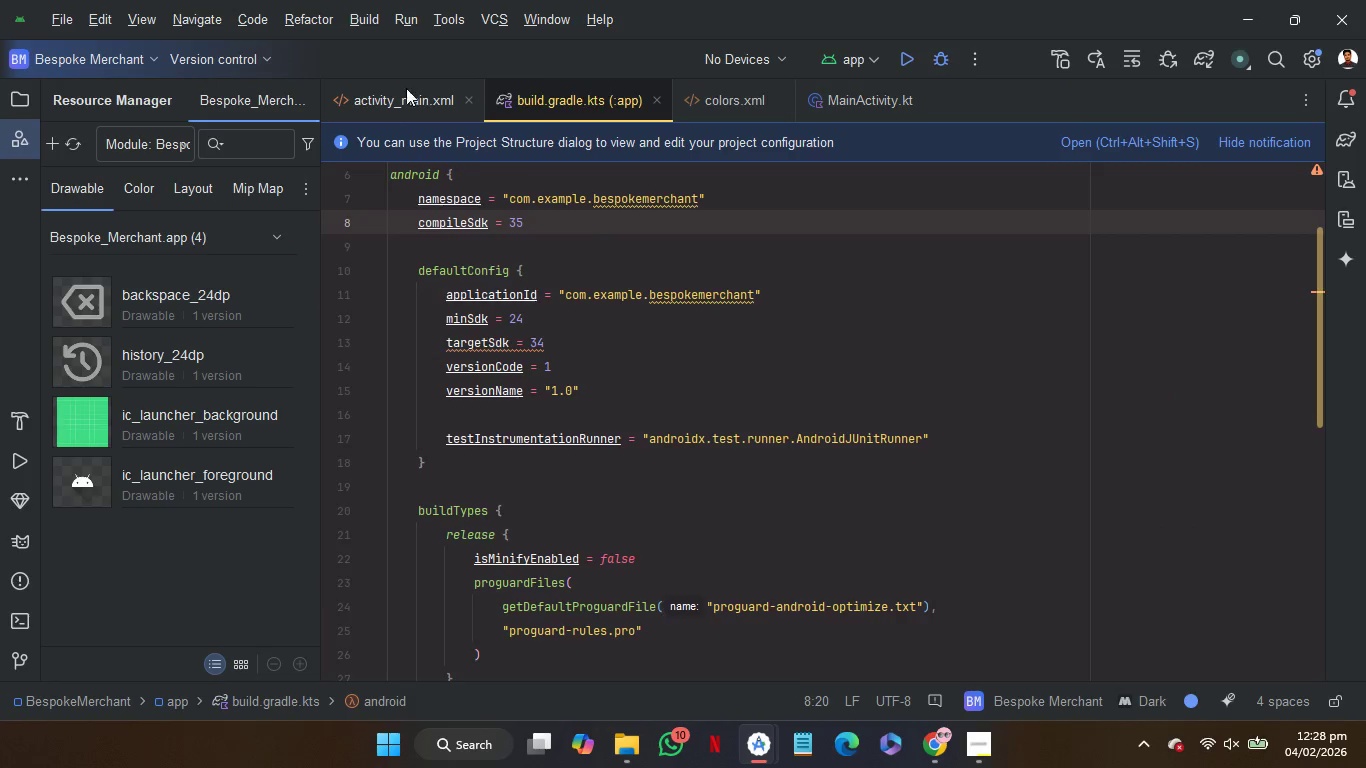 
left_click([401, 88])
 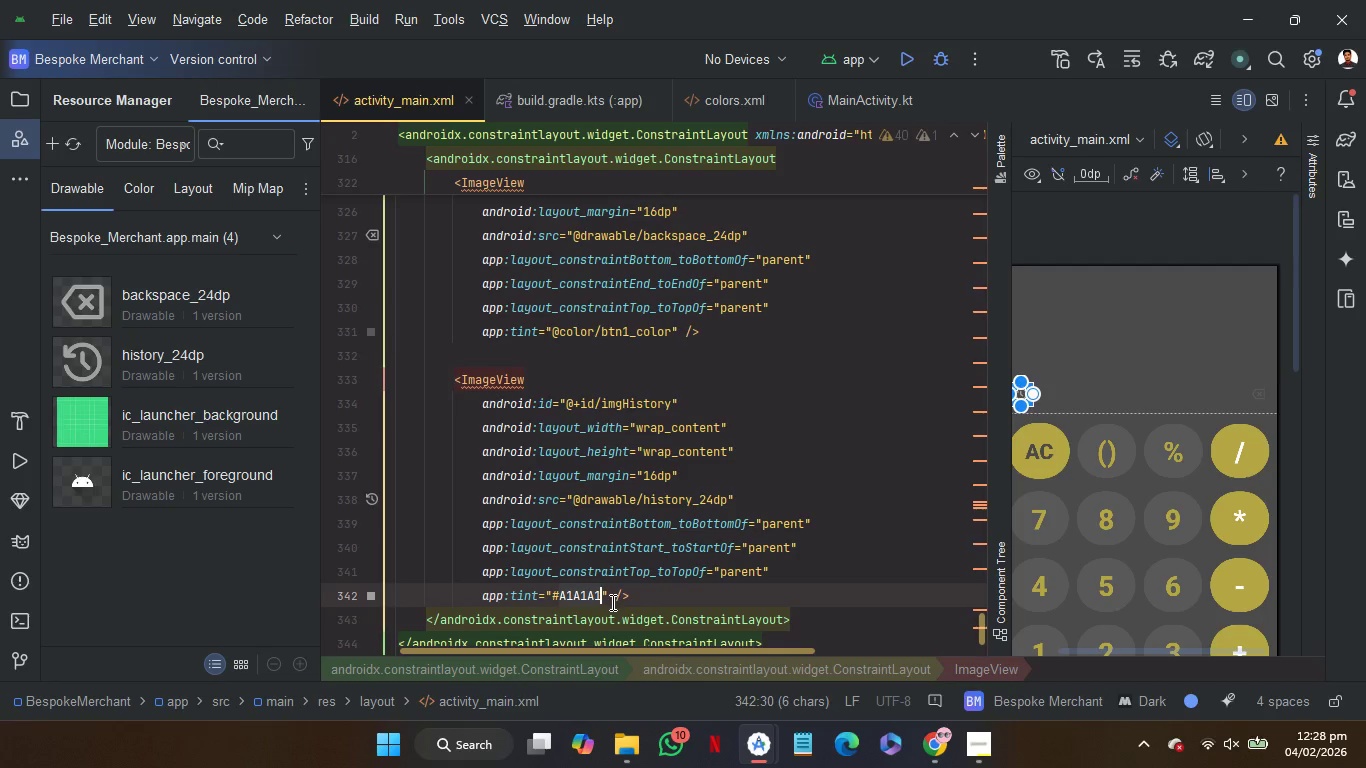 
left_click_drag(start_coordinate=[609, 600], to_coordinate=[800, 579])
 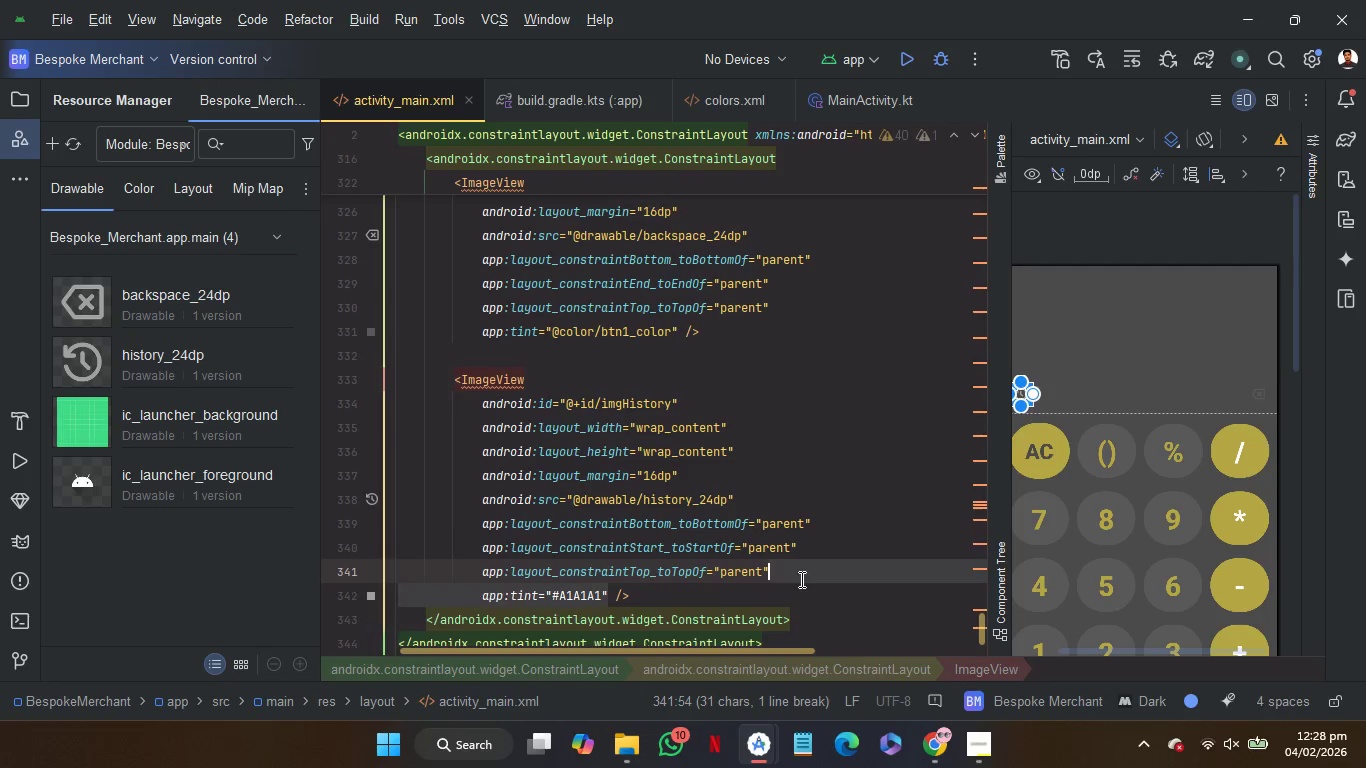 
key(Backspace)
 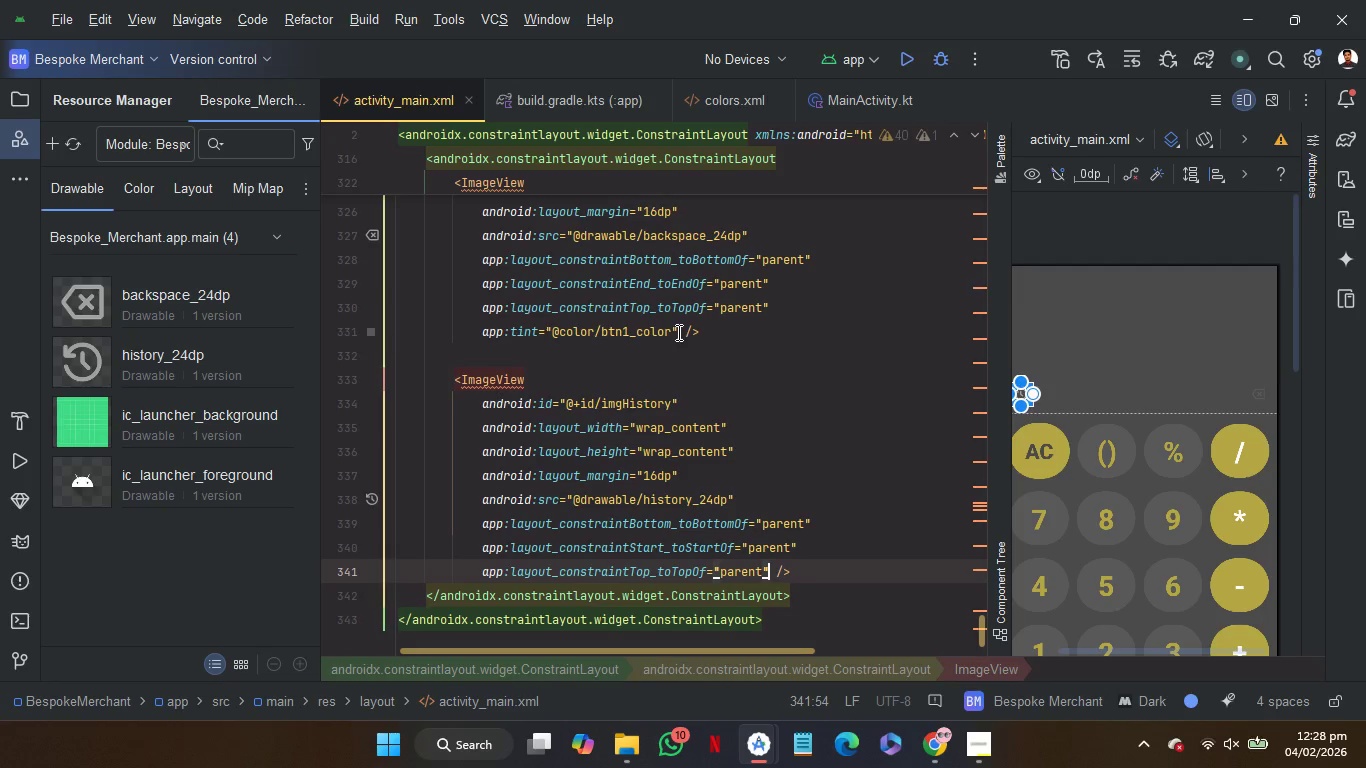 
left_click_drag(start_coordinate=[678, 331], to_coordinate=[798, 302])
 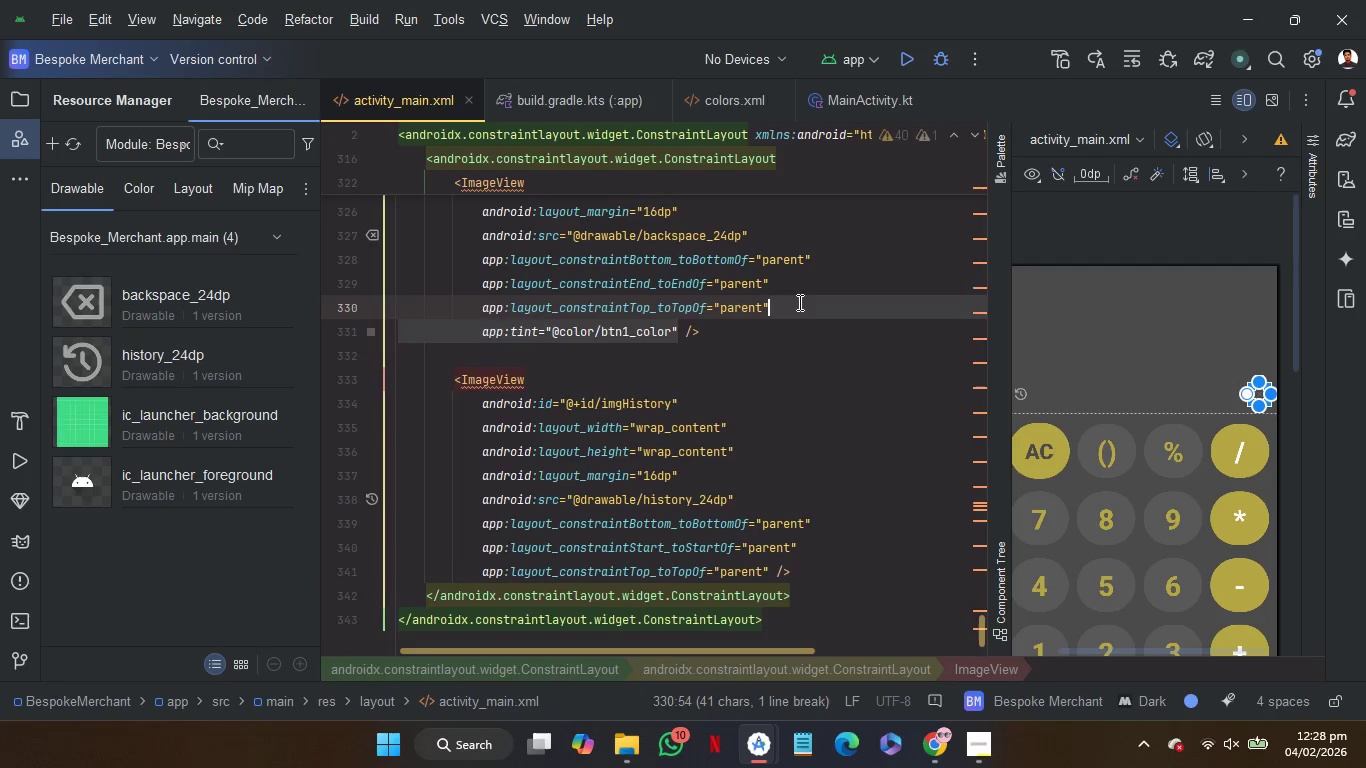 
key(Backspace)
 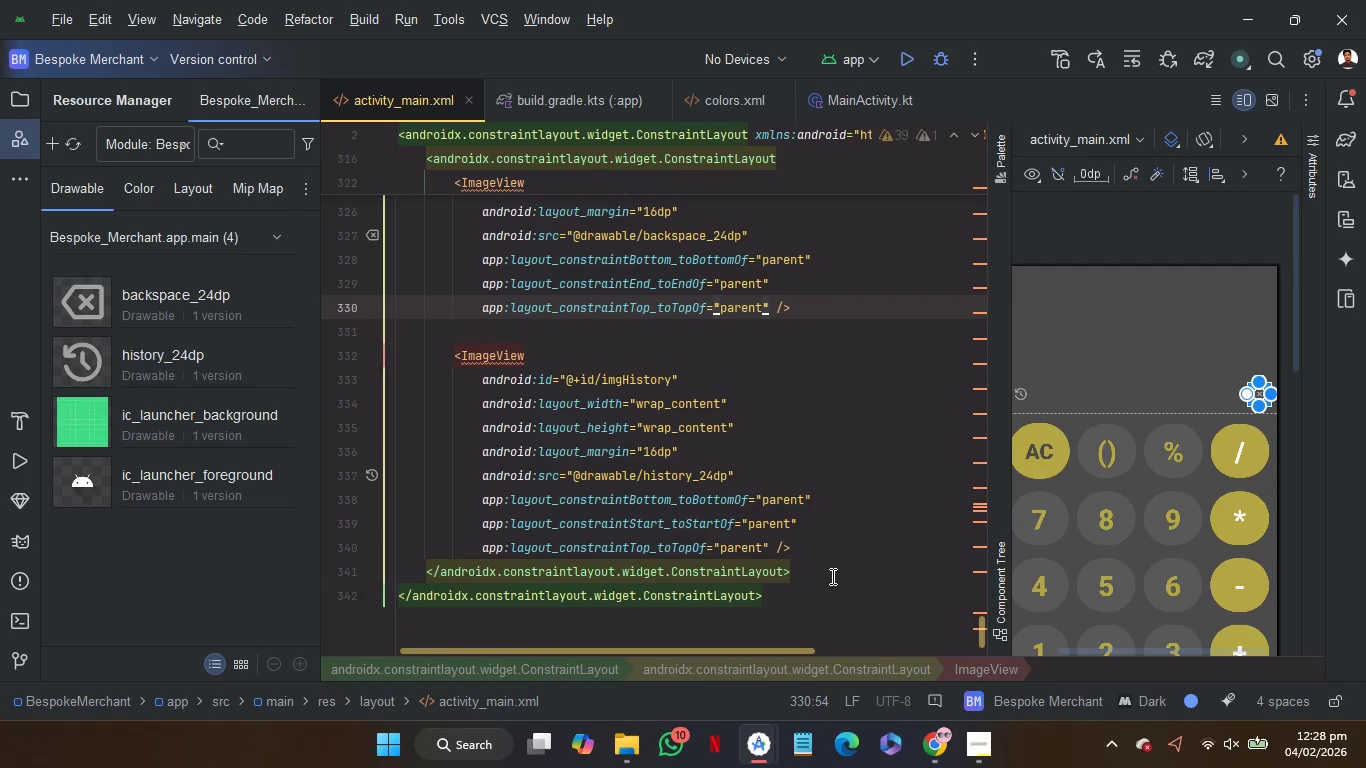 
left_click([828, 591])
 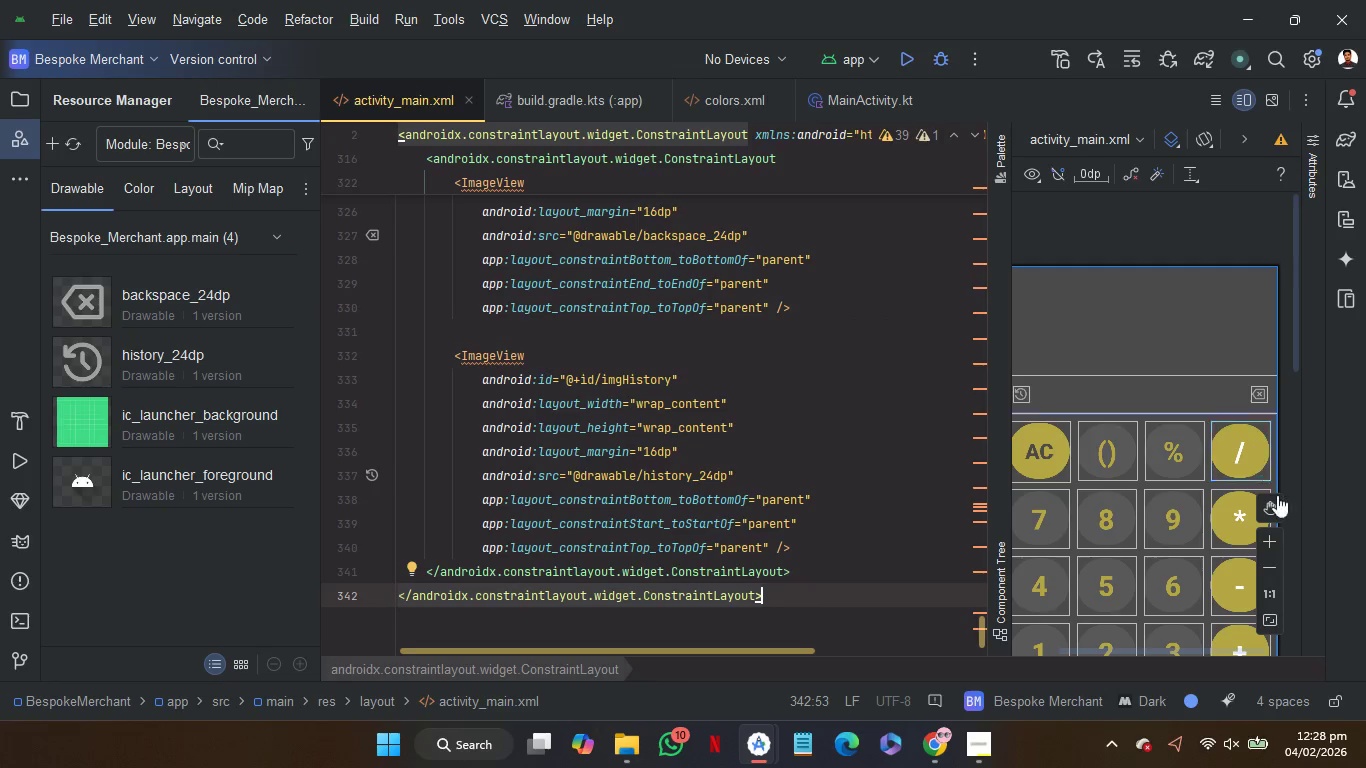 
left_click([1267, 573])
 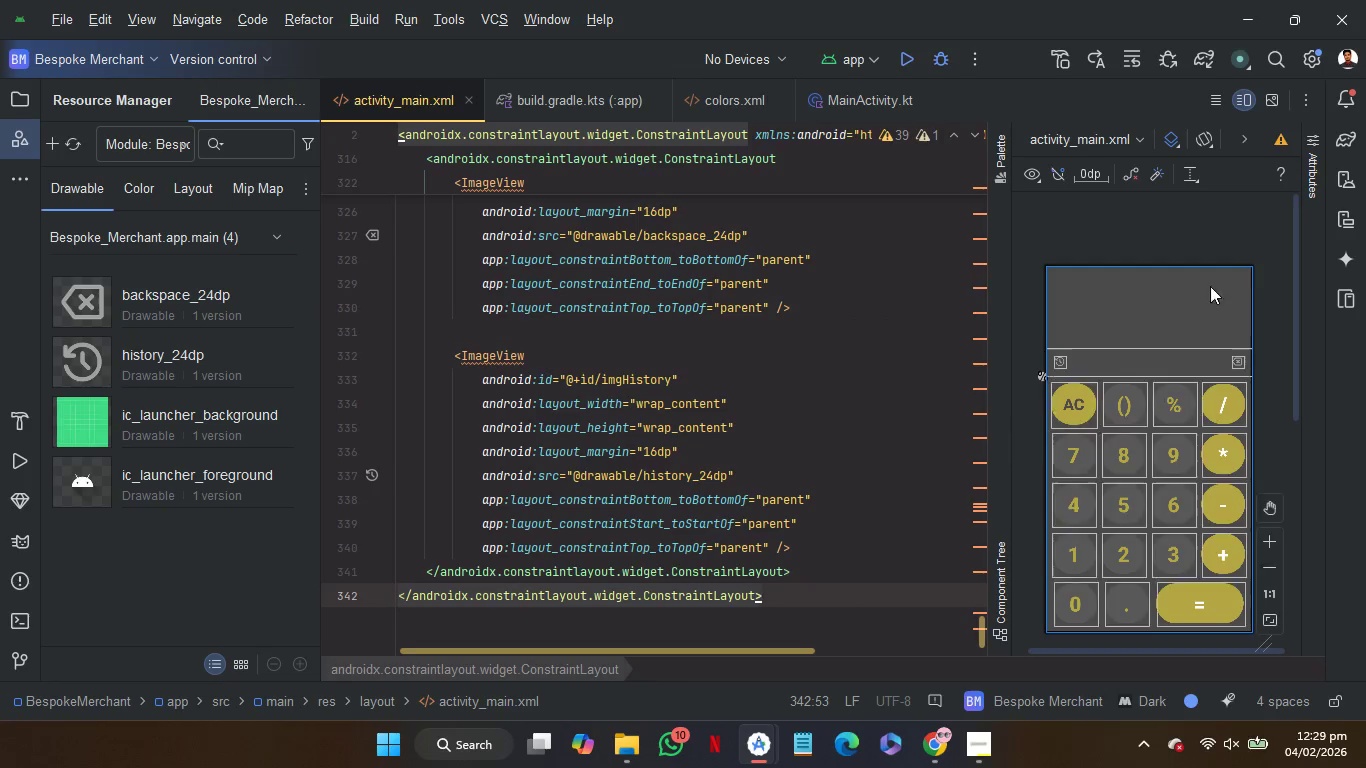 
wait(6.11)
 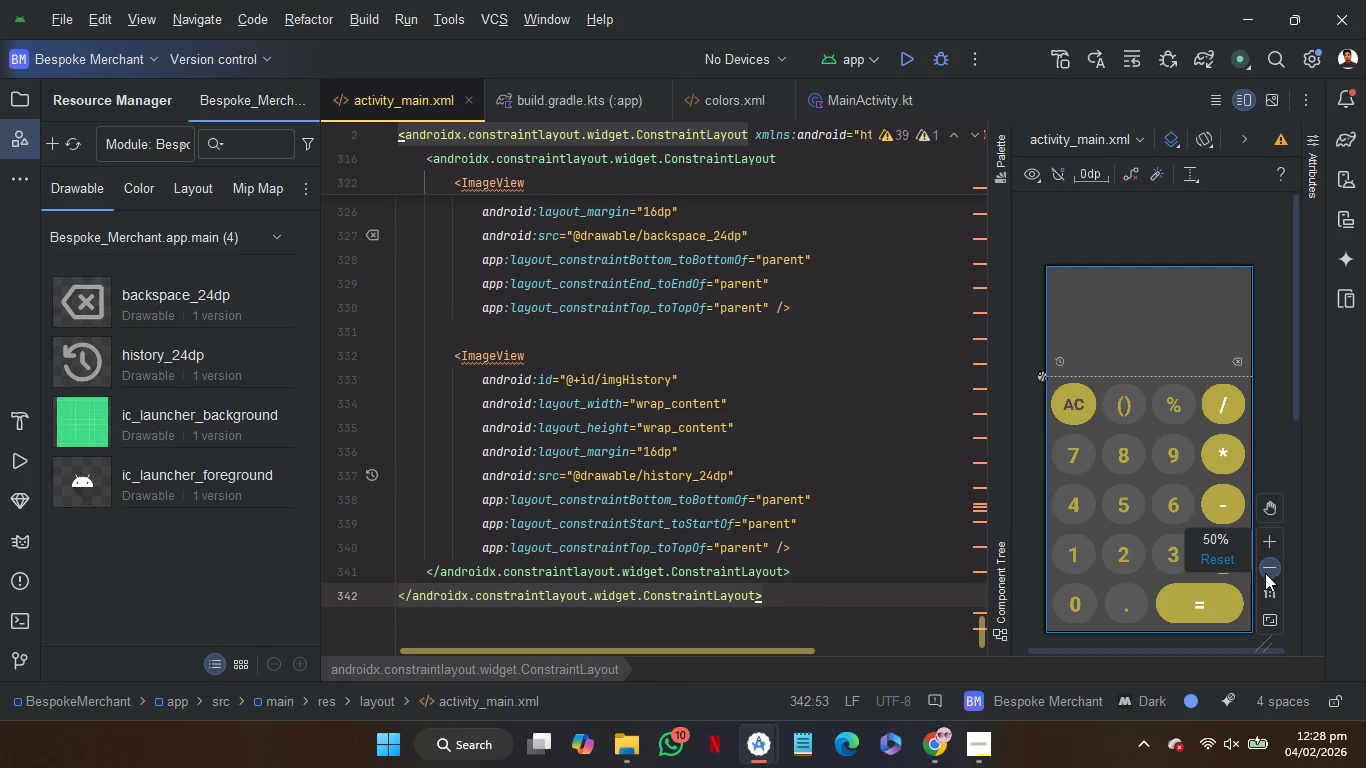 
left_click_drag(start_coordinate=[1295, 260], to_coordinate=[1304, 276])
 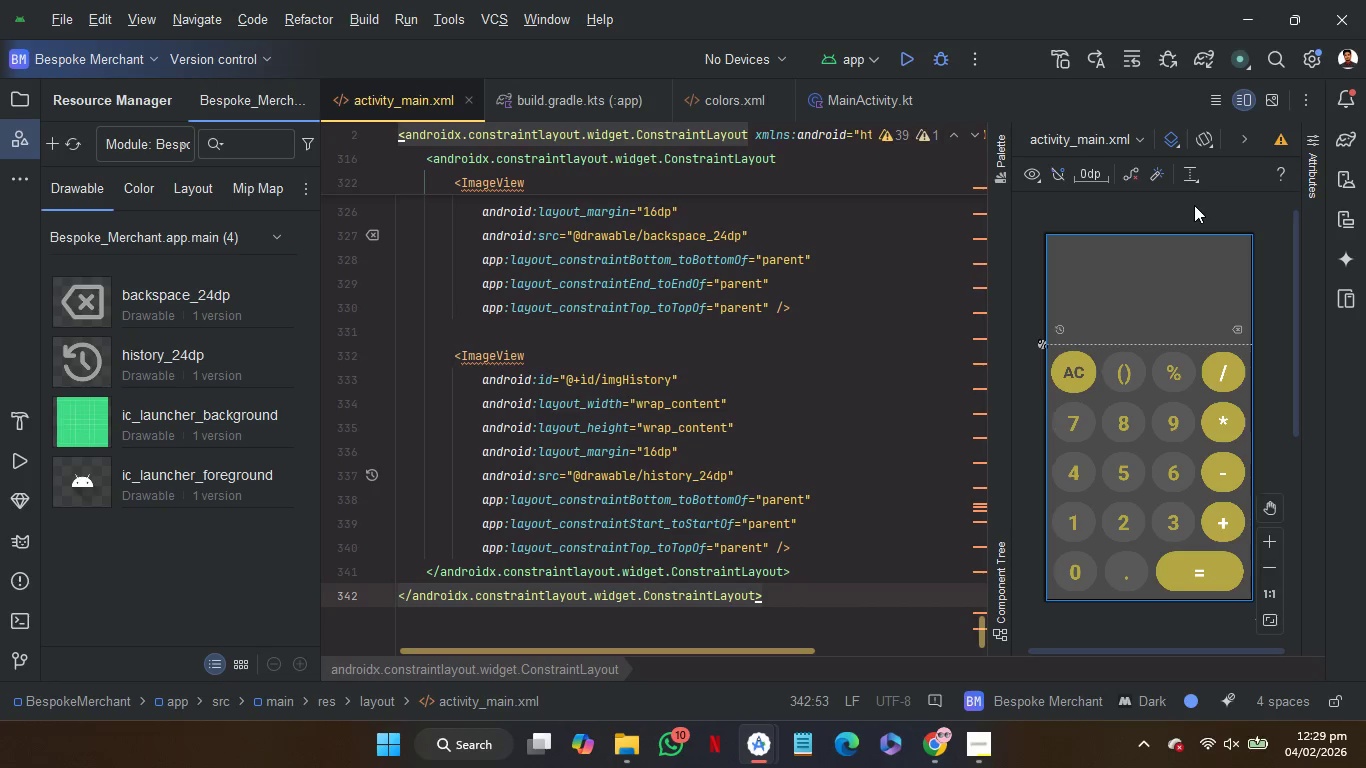 
scroll: coordinate [1194, 205], scroll_direction: down, amount: 10.0
 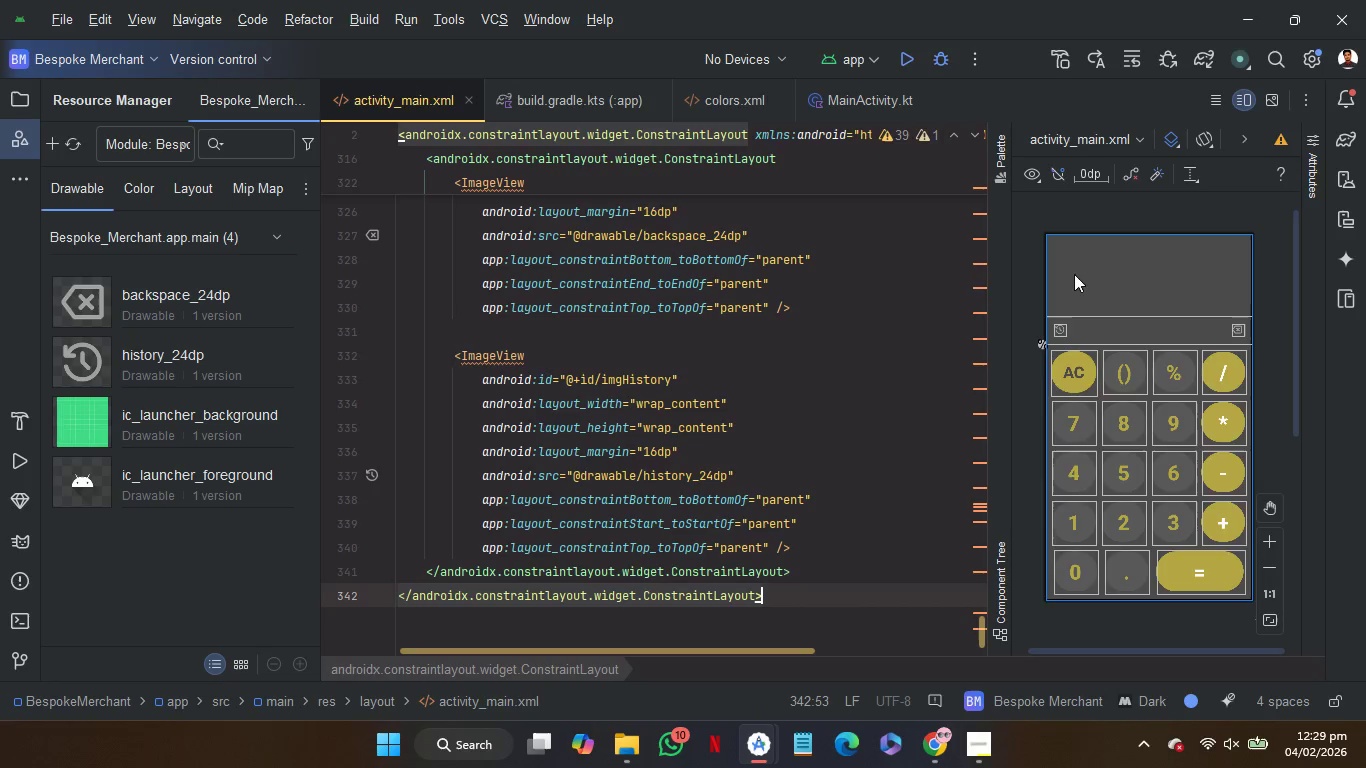 
wait(27.8)
 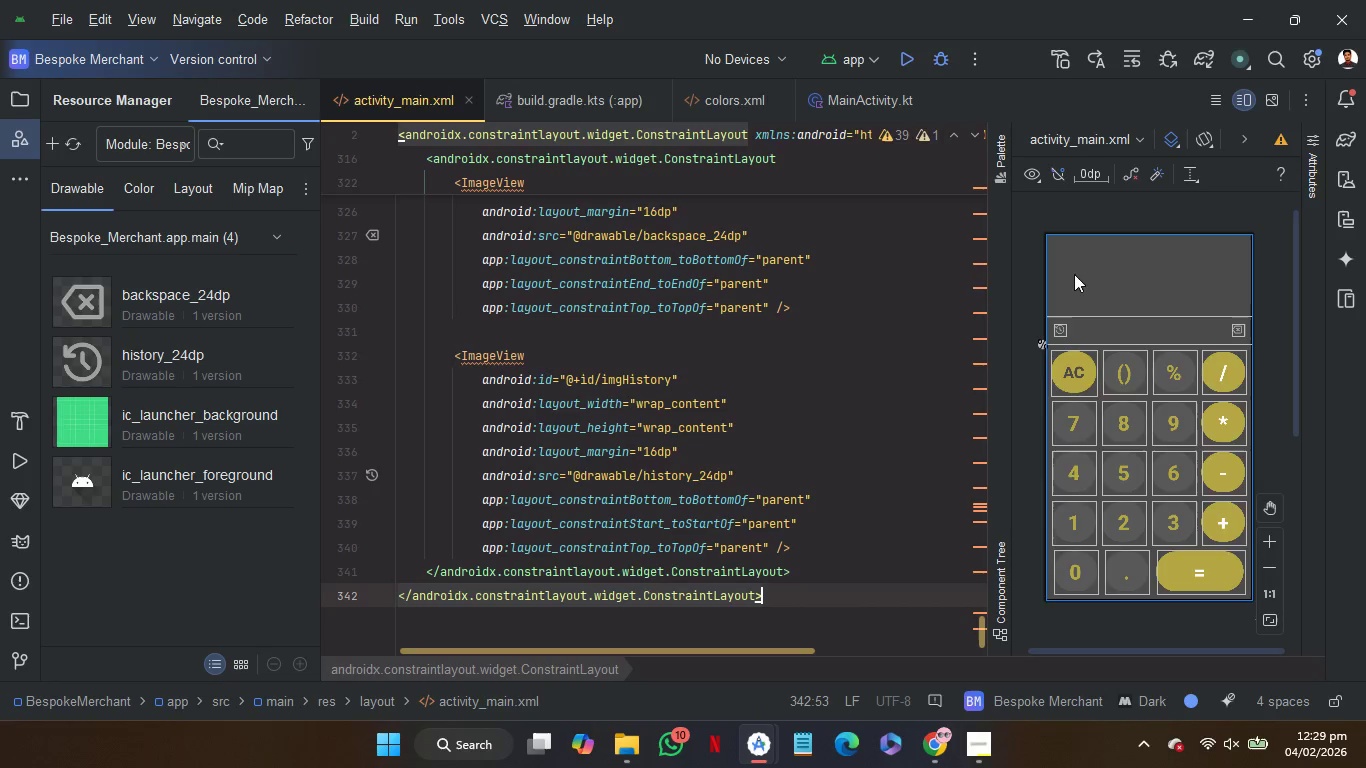 
left_click([816, 567])
 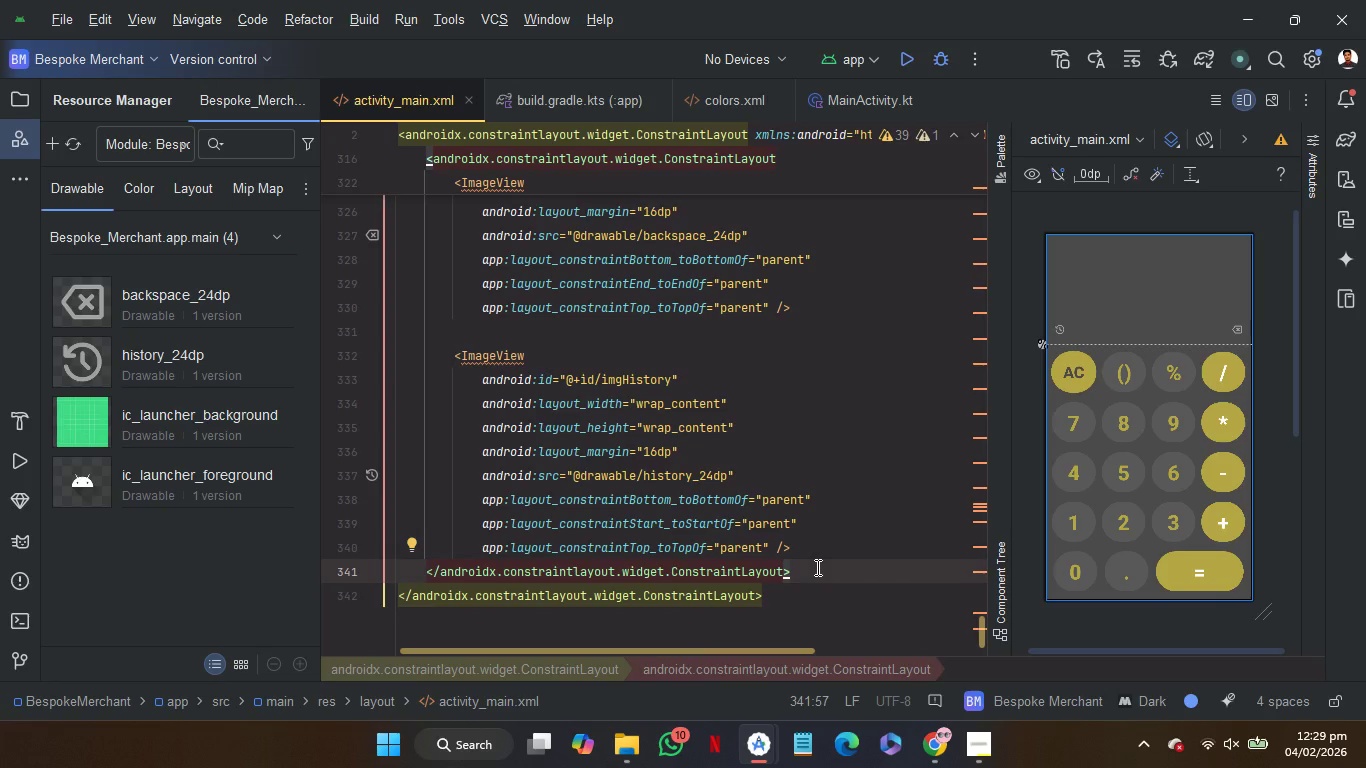 
key(Enter)
 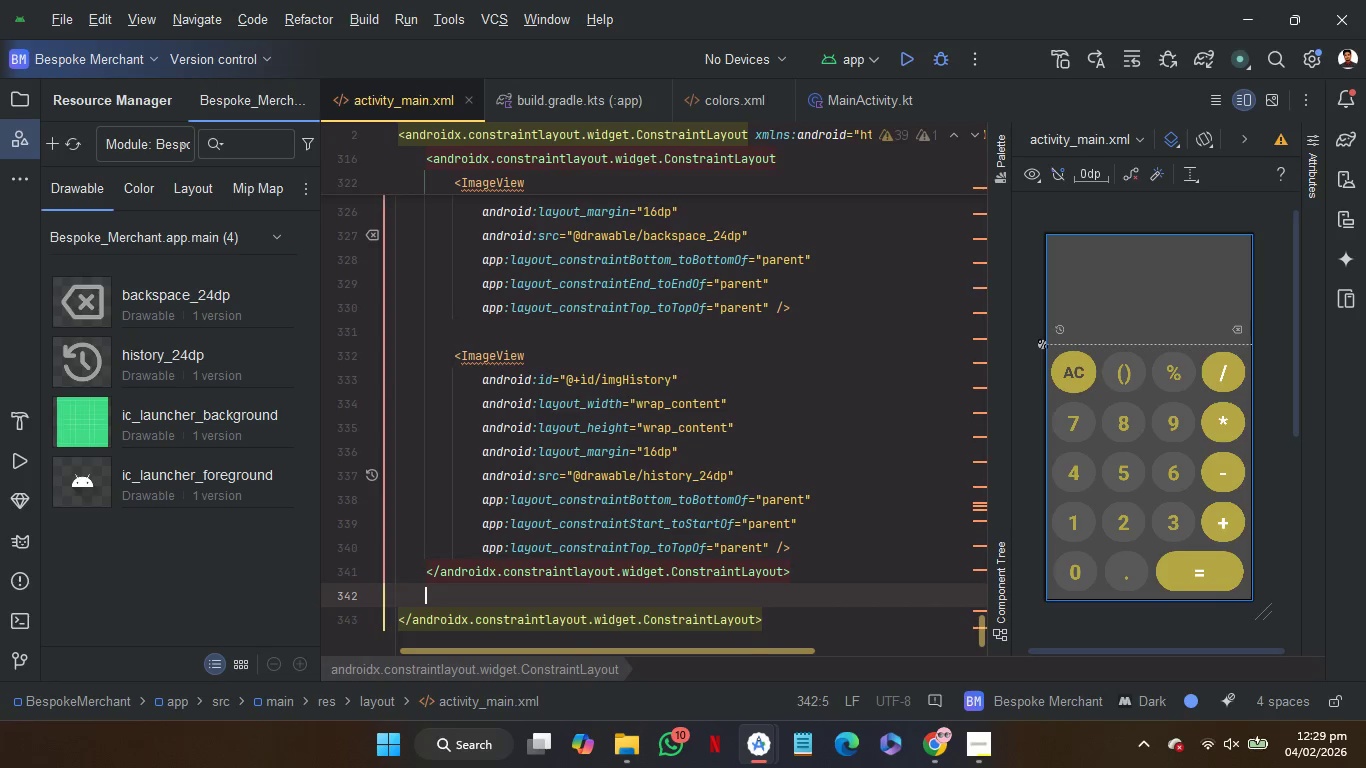 
key(Enter)
 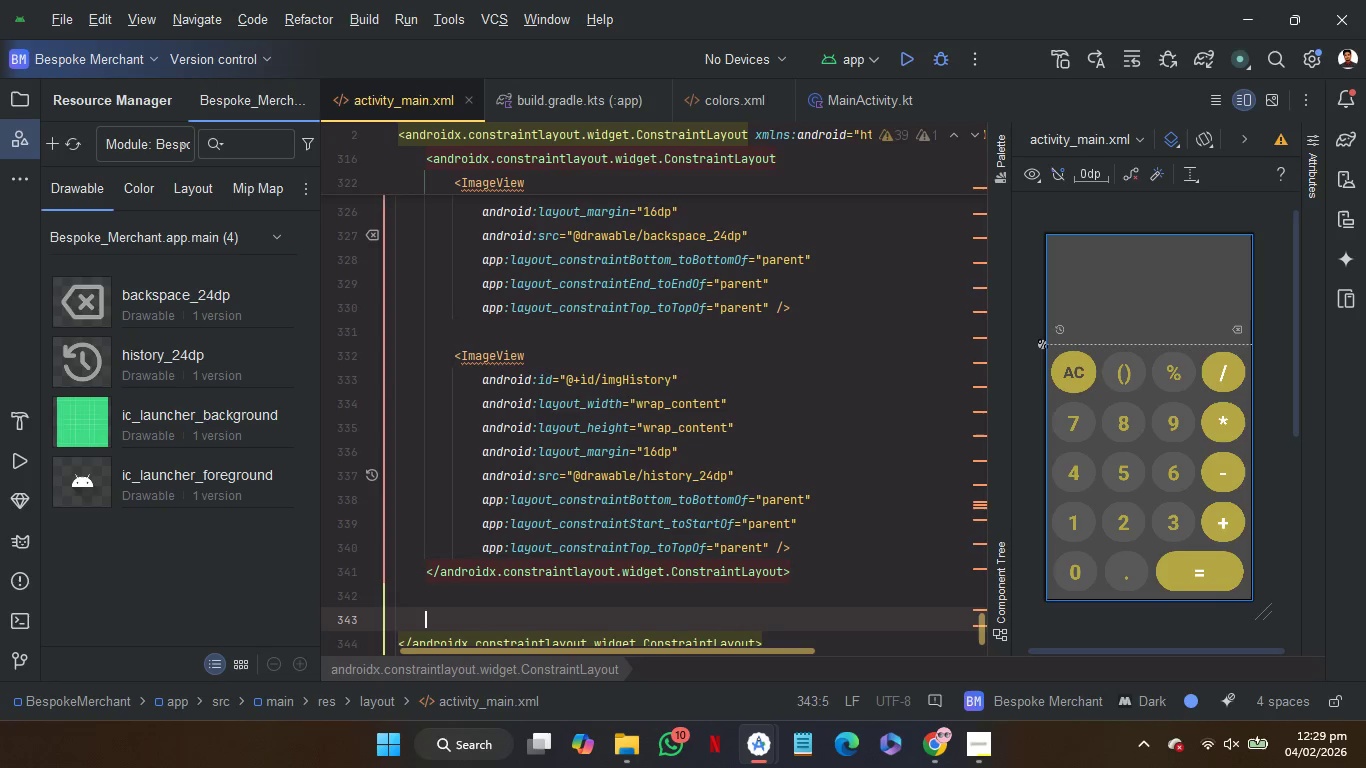 
key(Shift+Comma)
 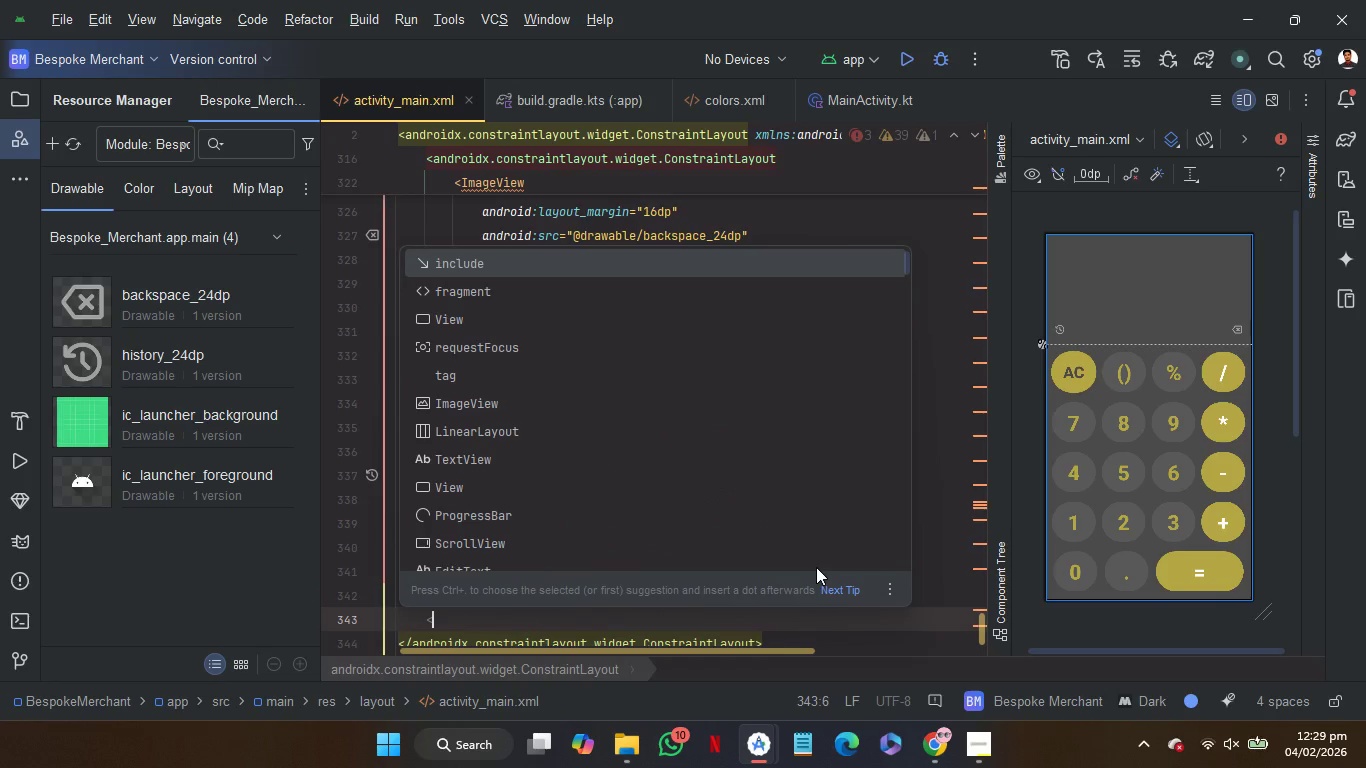 
key(Shift+T)
 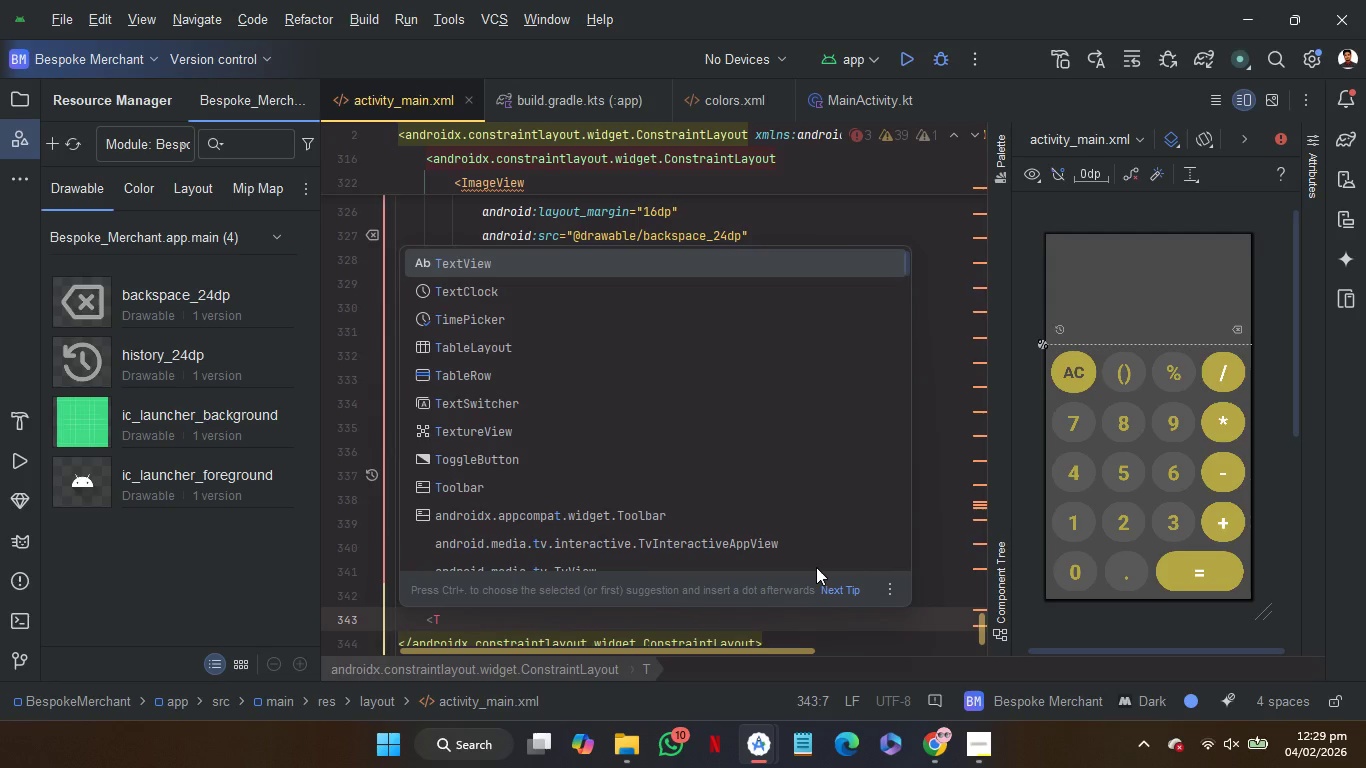 
key(Enter)
 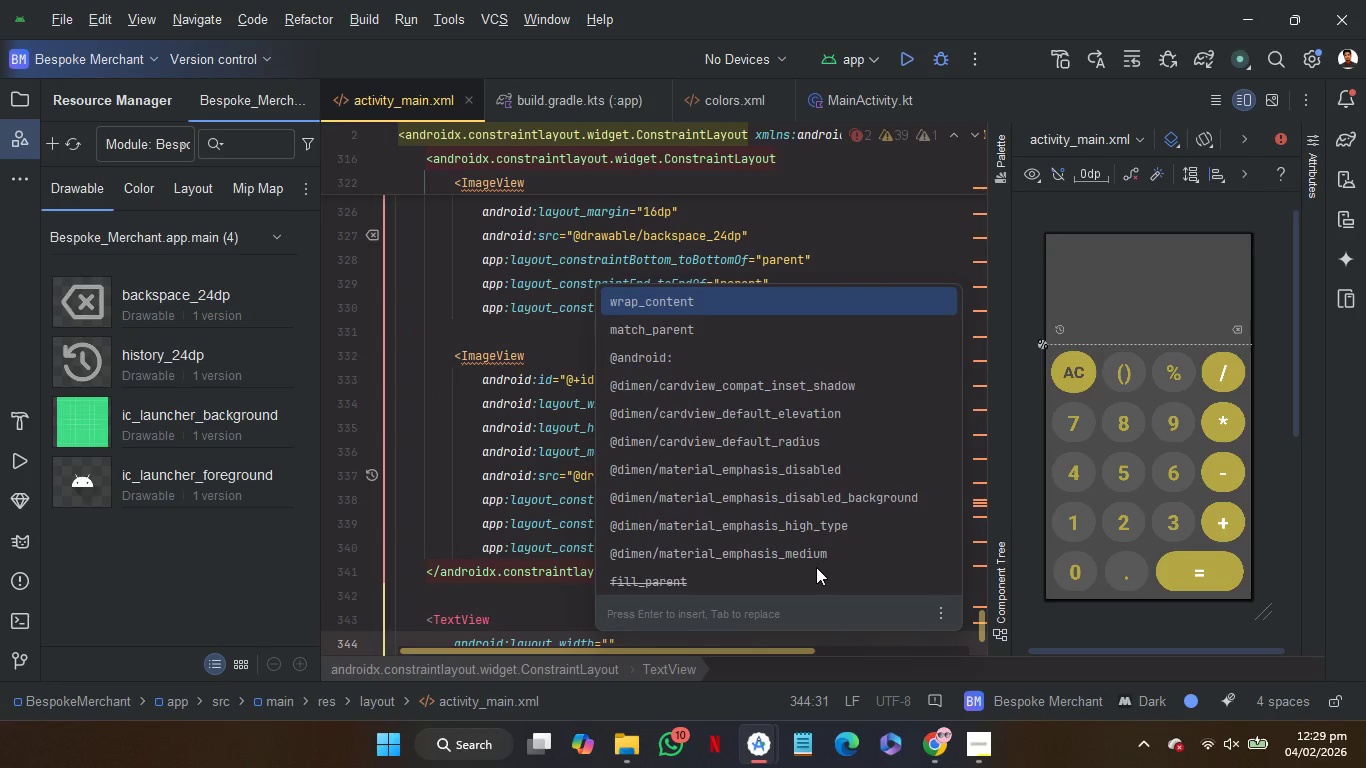 
key(Enter)
 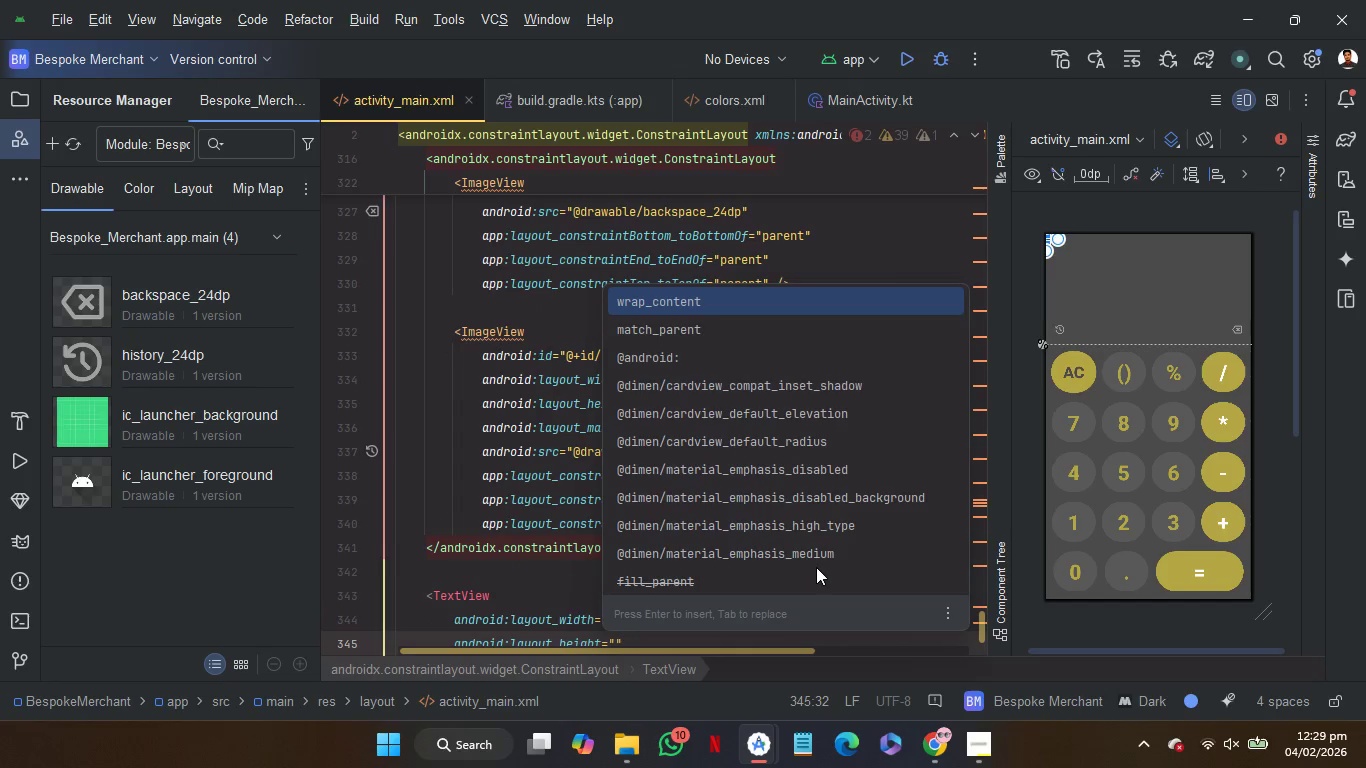 
key(Enter)
 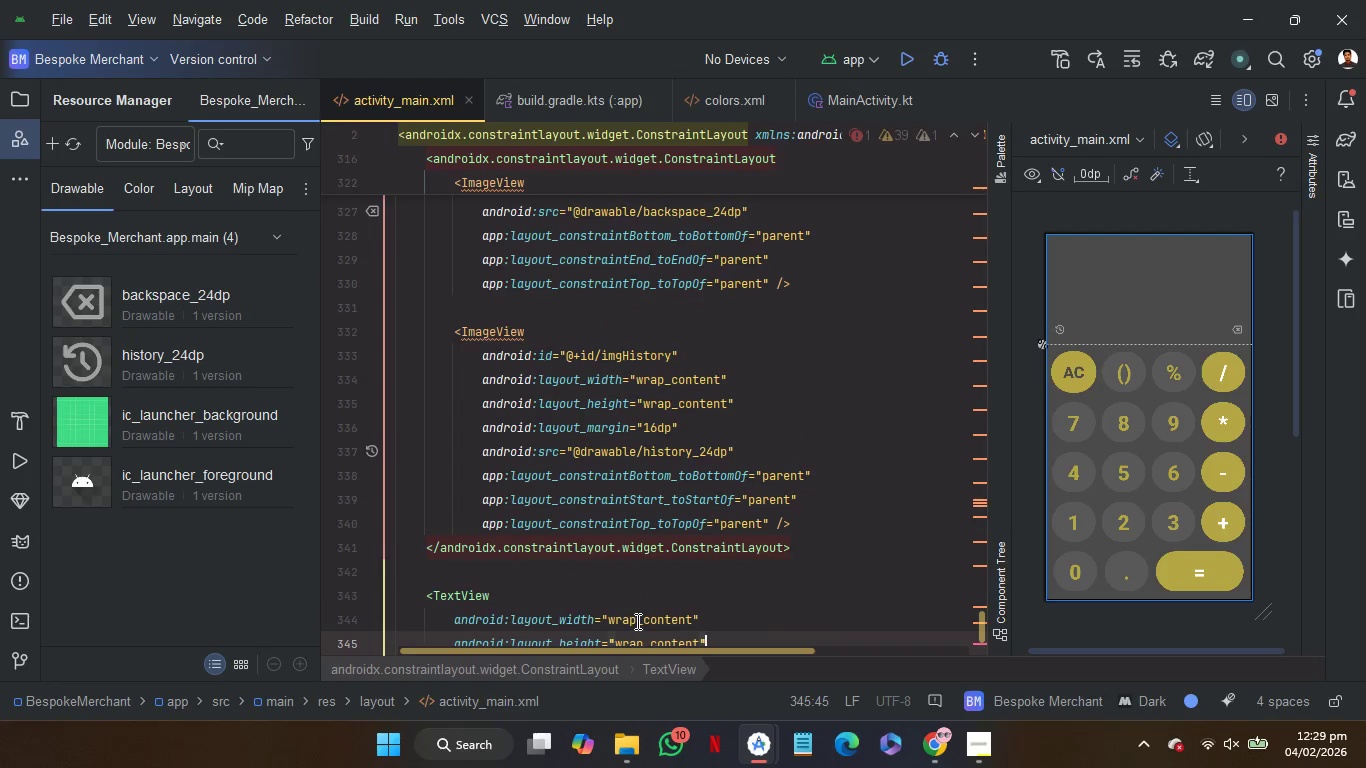 
double_click([636, 621])
 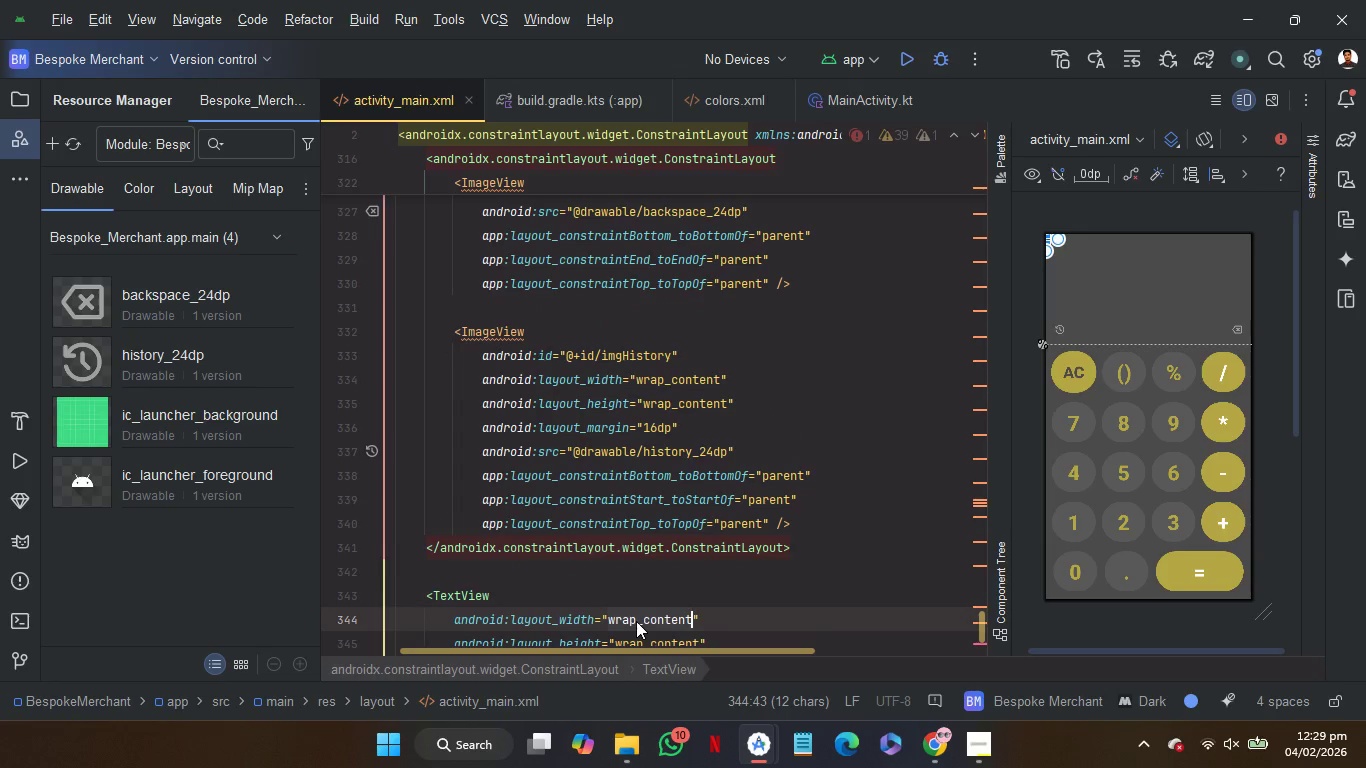 
type(ma)
 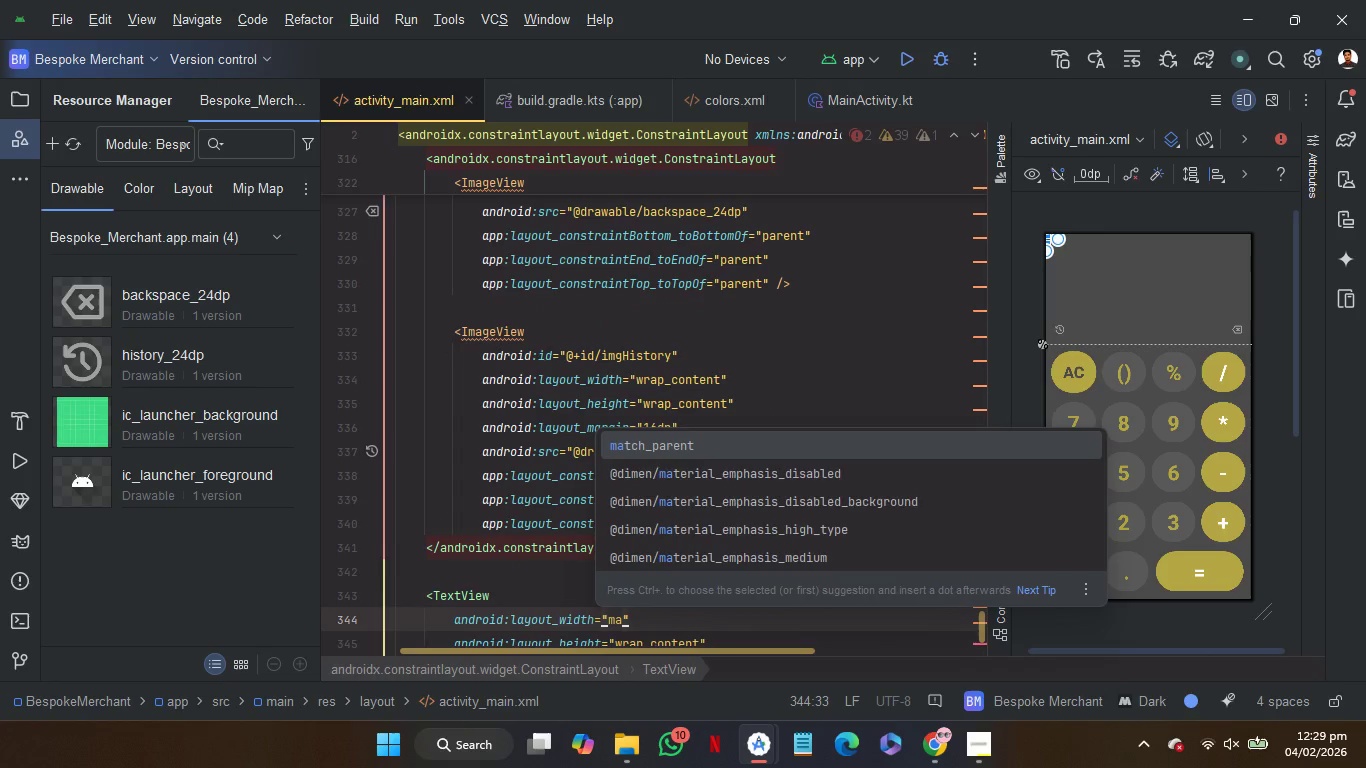 
key(Enter)
 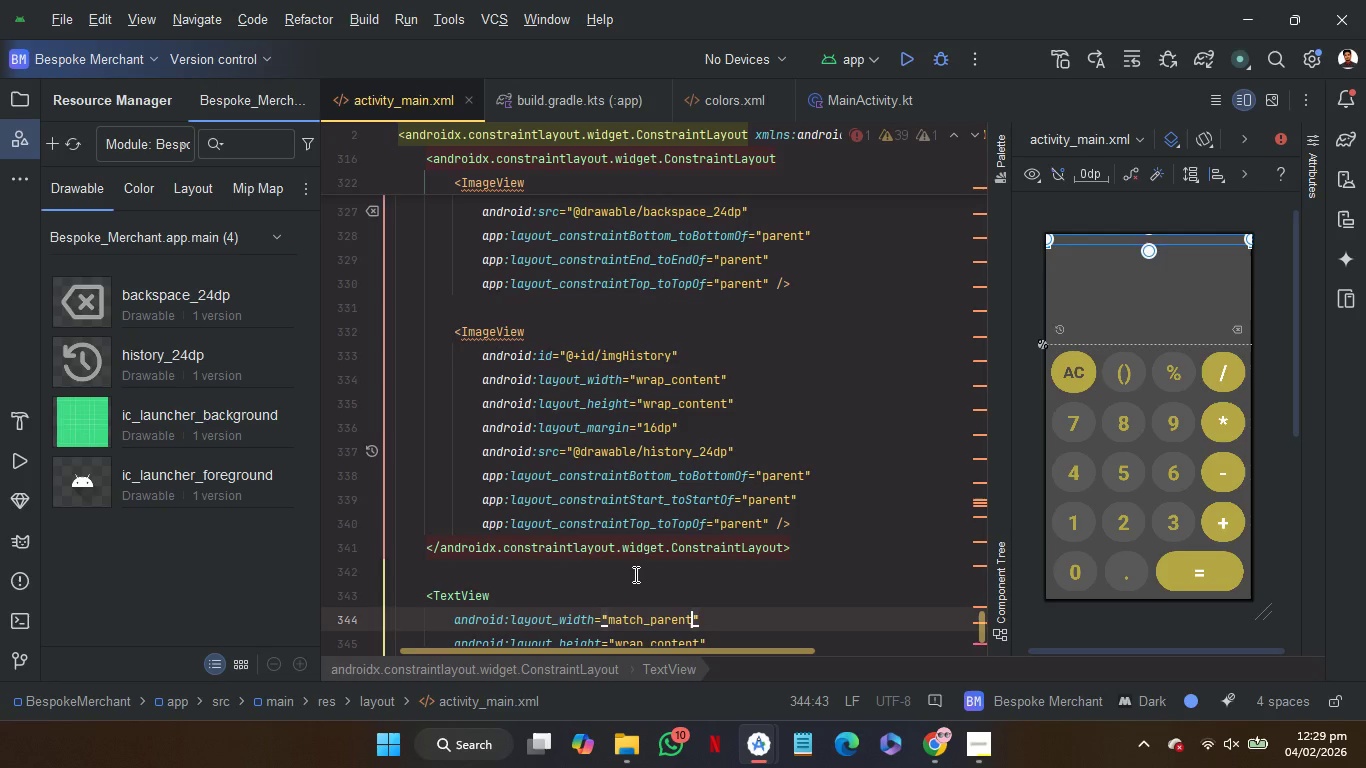 
left_click([634, 574])
 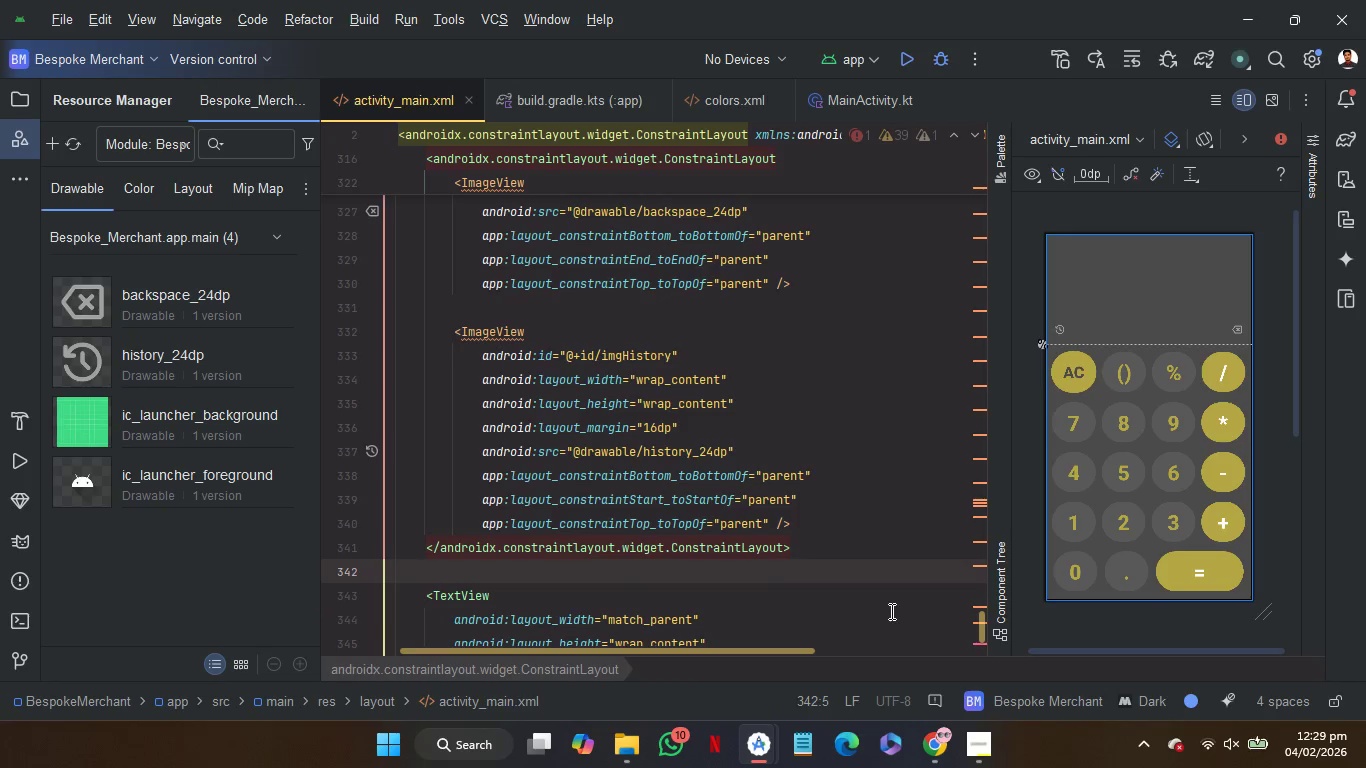 
scroll: coordinate [890, 611], scroll_direction: down, amount: 1.0
 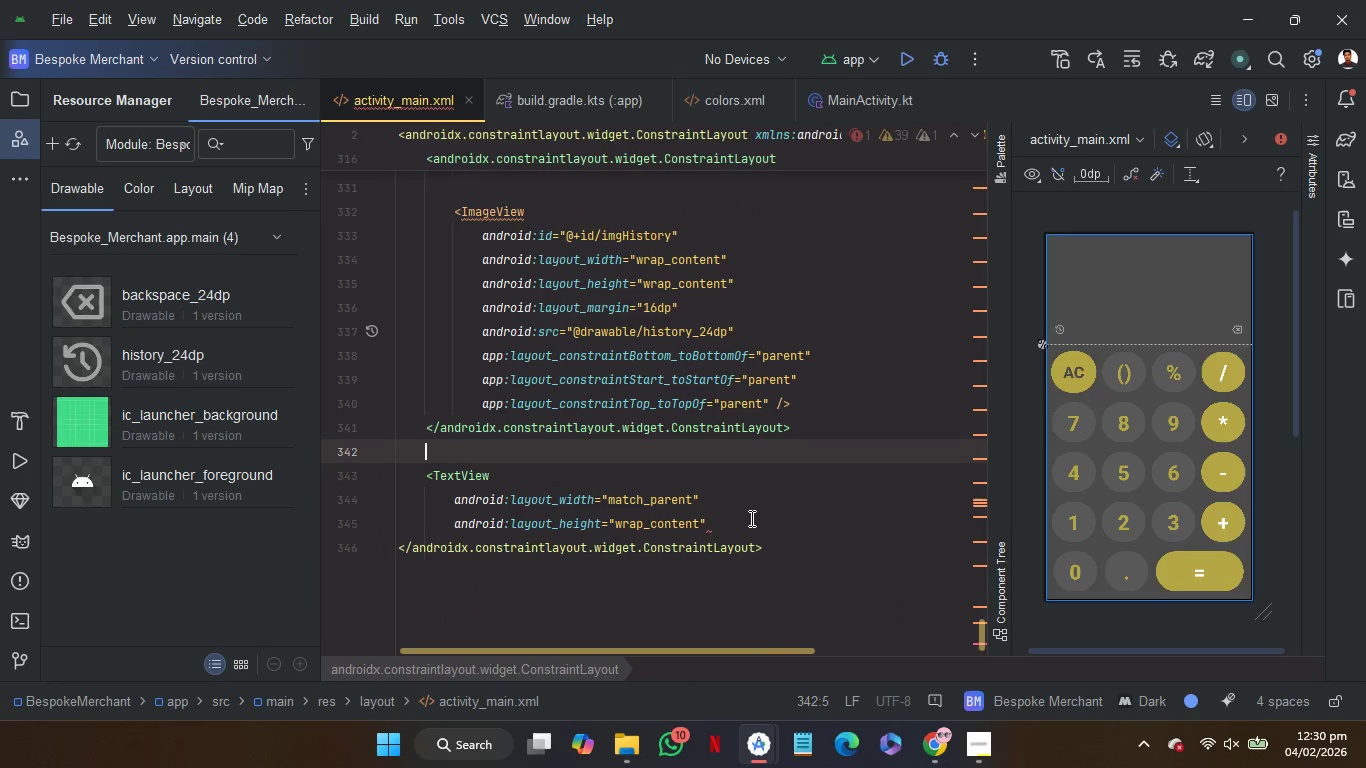 
left_click([750, 518])
 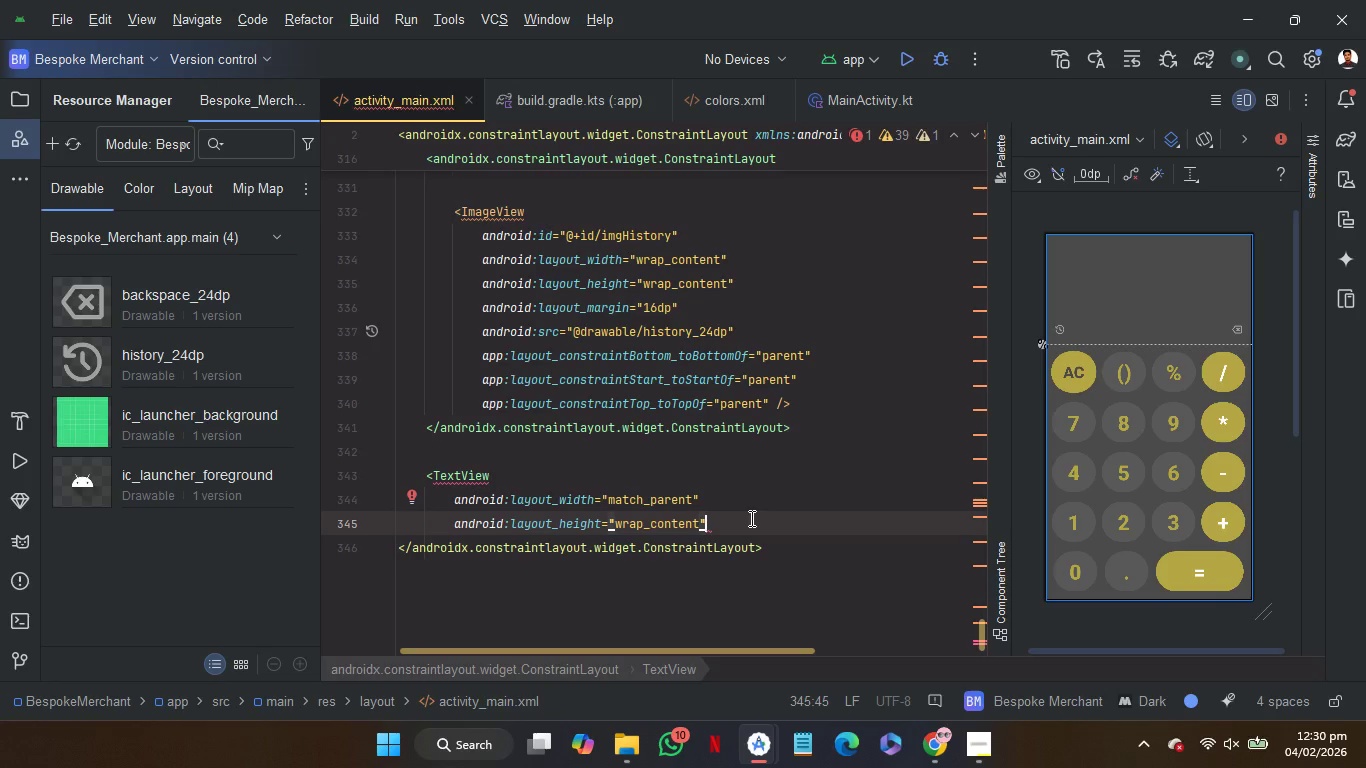 
wait(34.09)
 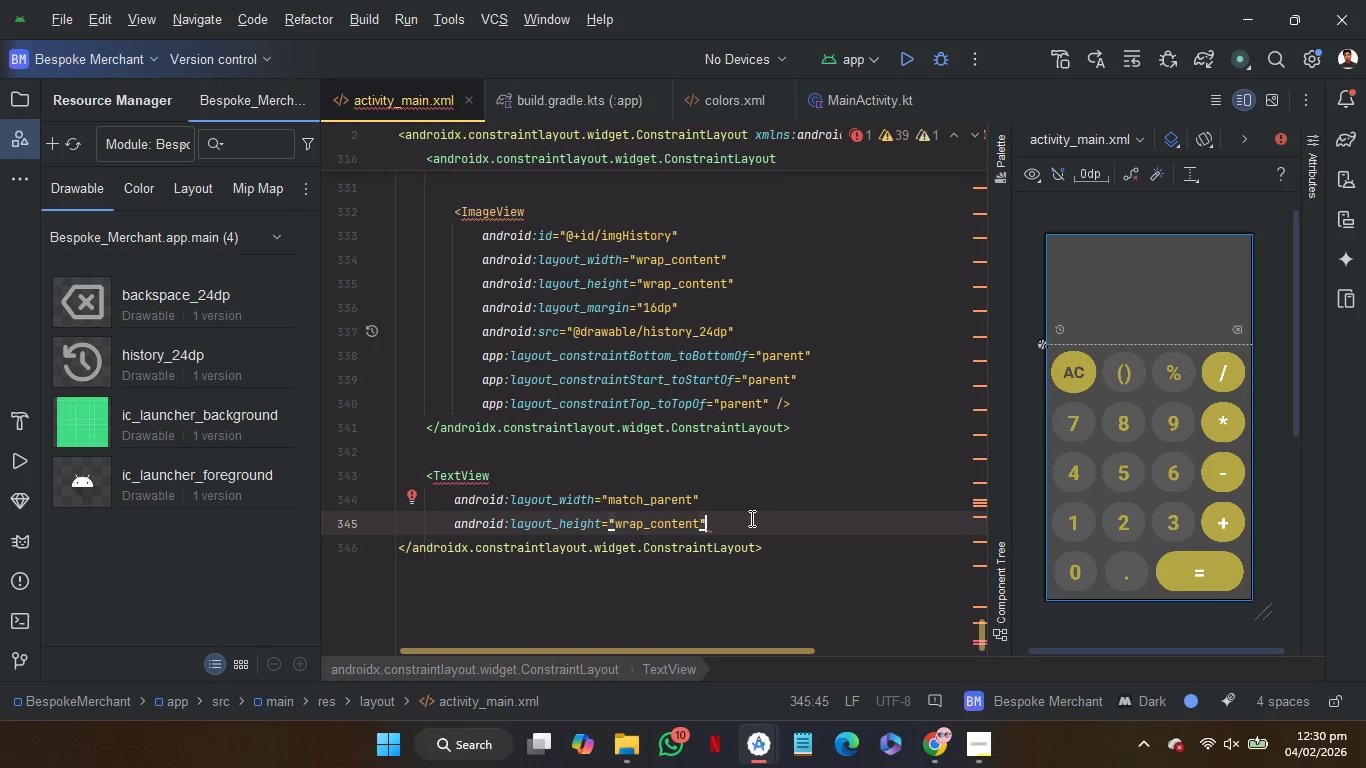 
left_click([664, 474])
 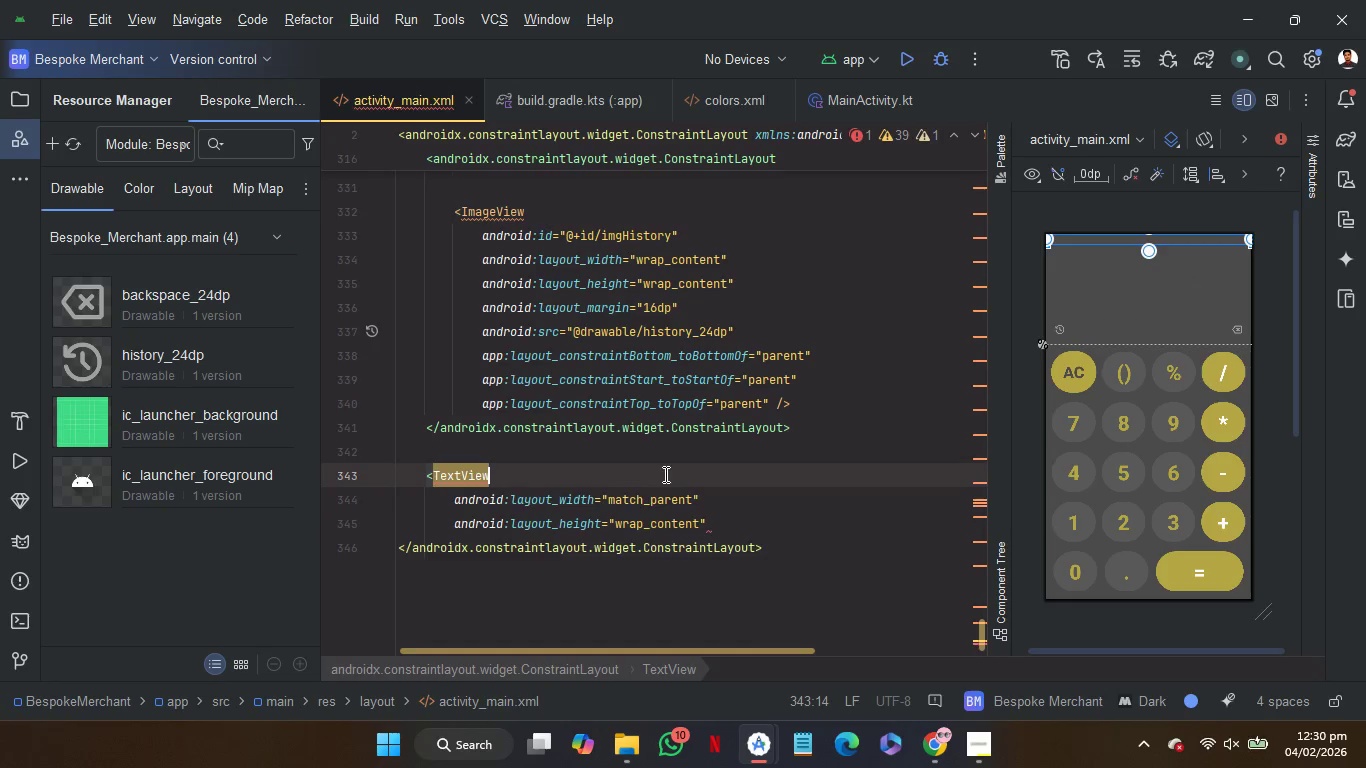 
key(Enter)
 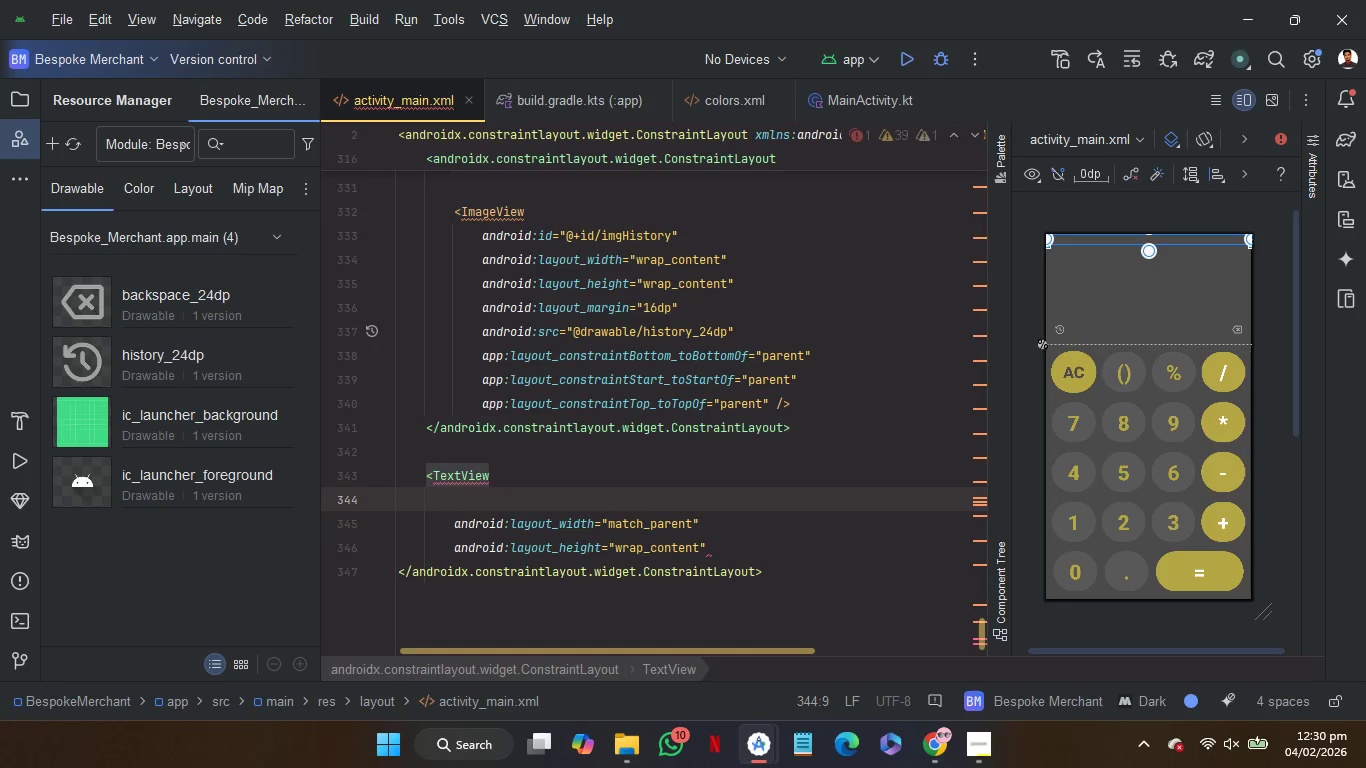 
type(id)
 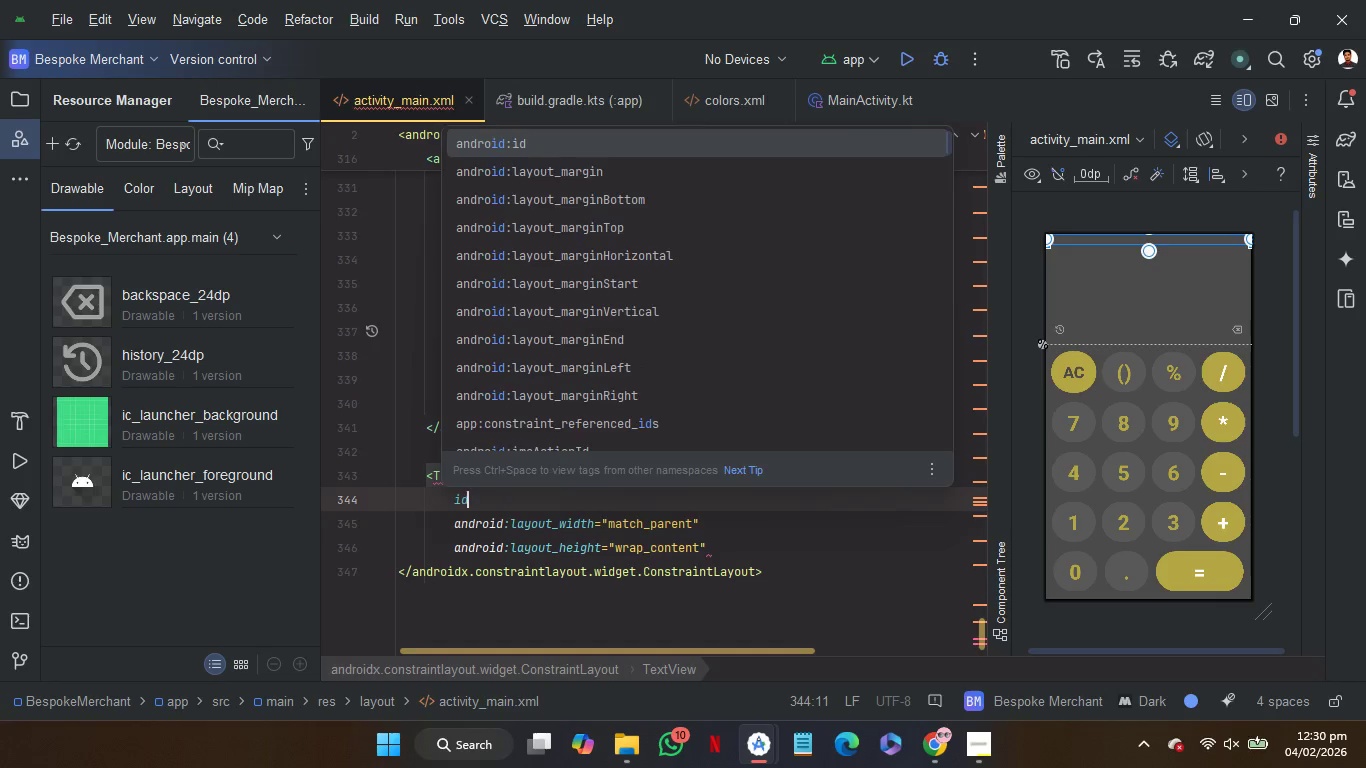 
key(Enter)
 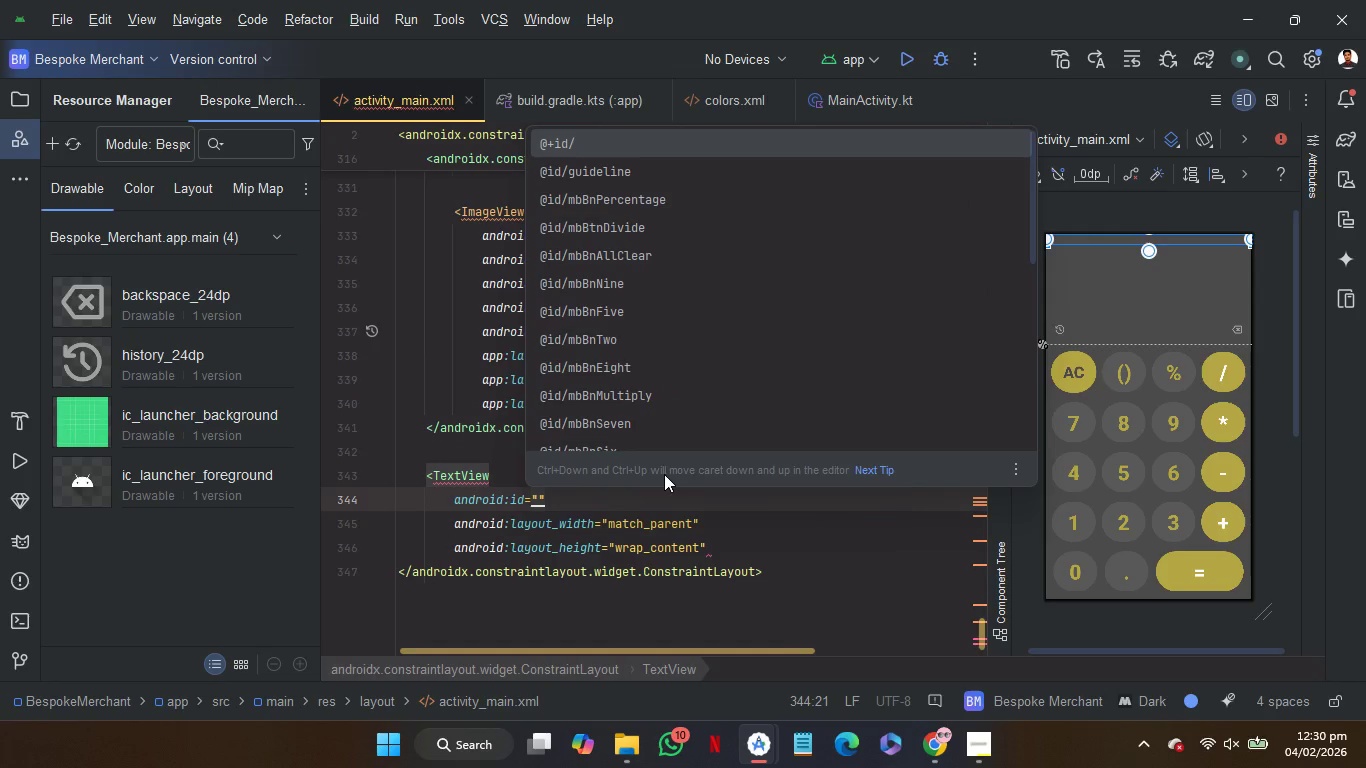 
key(Enter)
 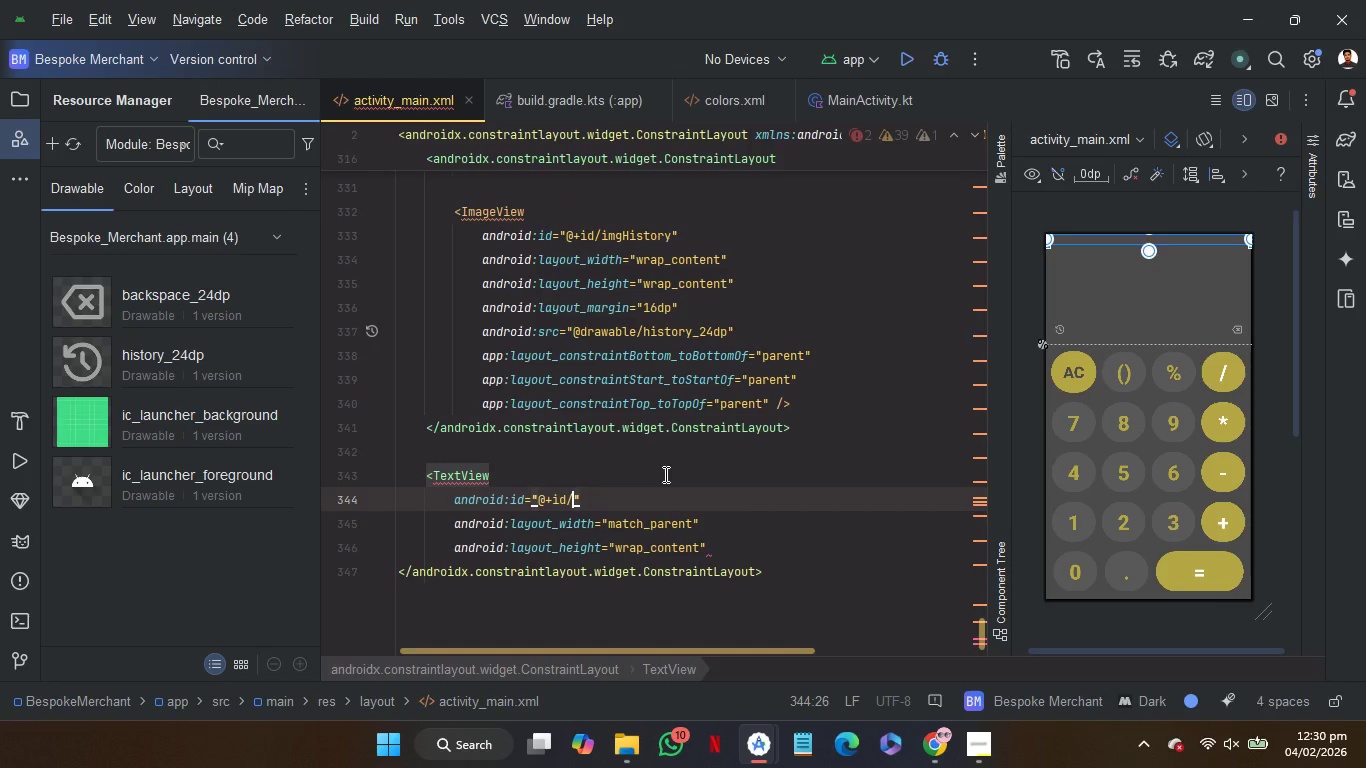 
key(T)
 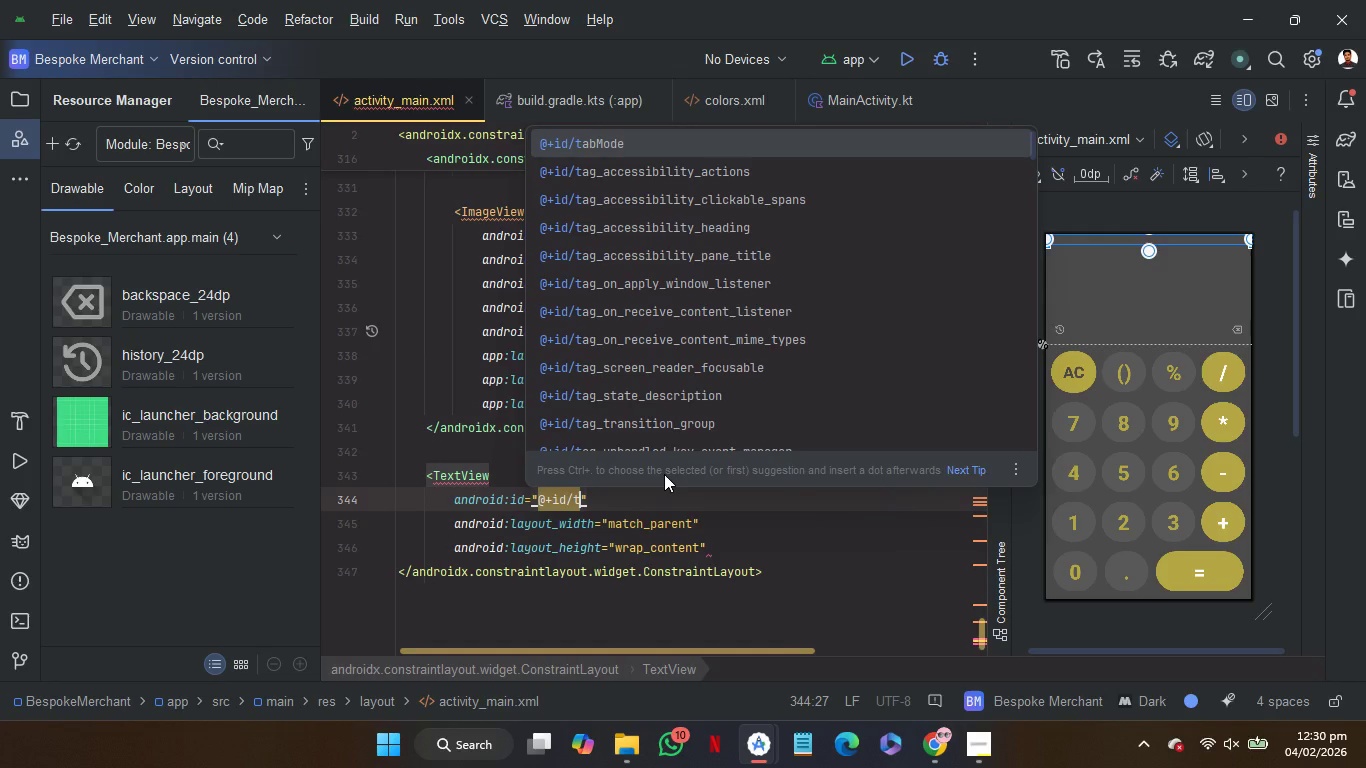 
key(X)
 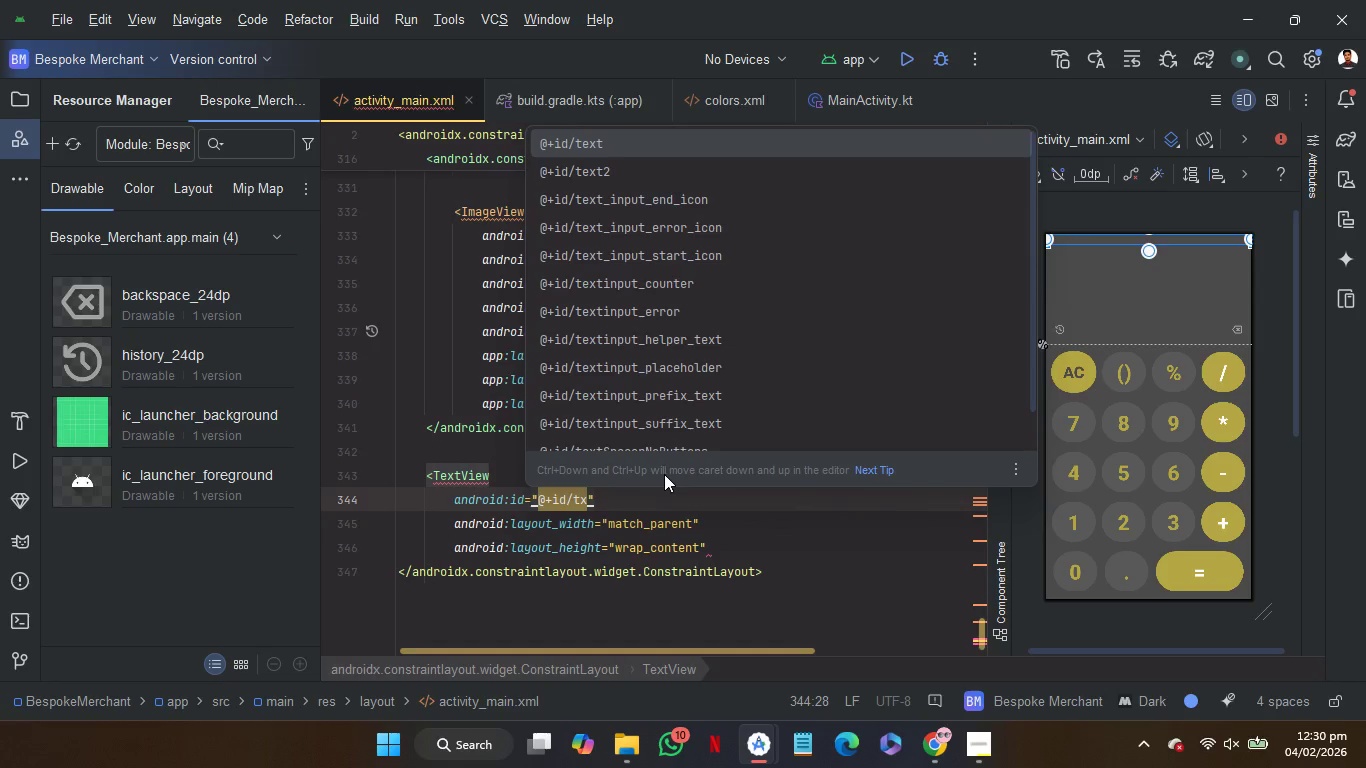 
type(t1)
 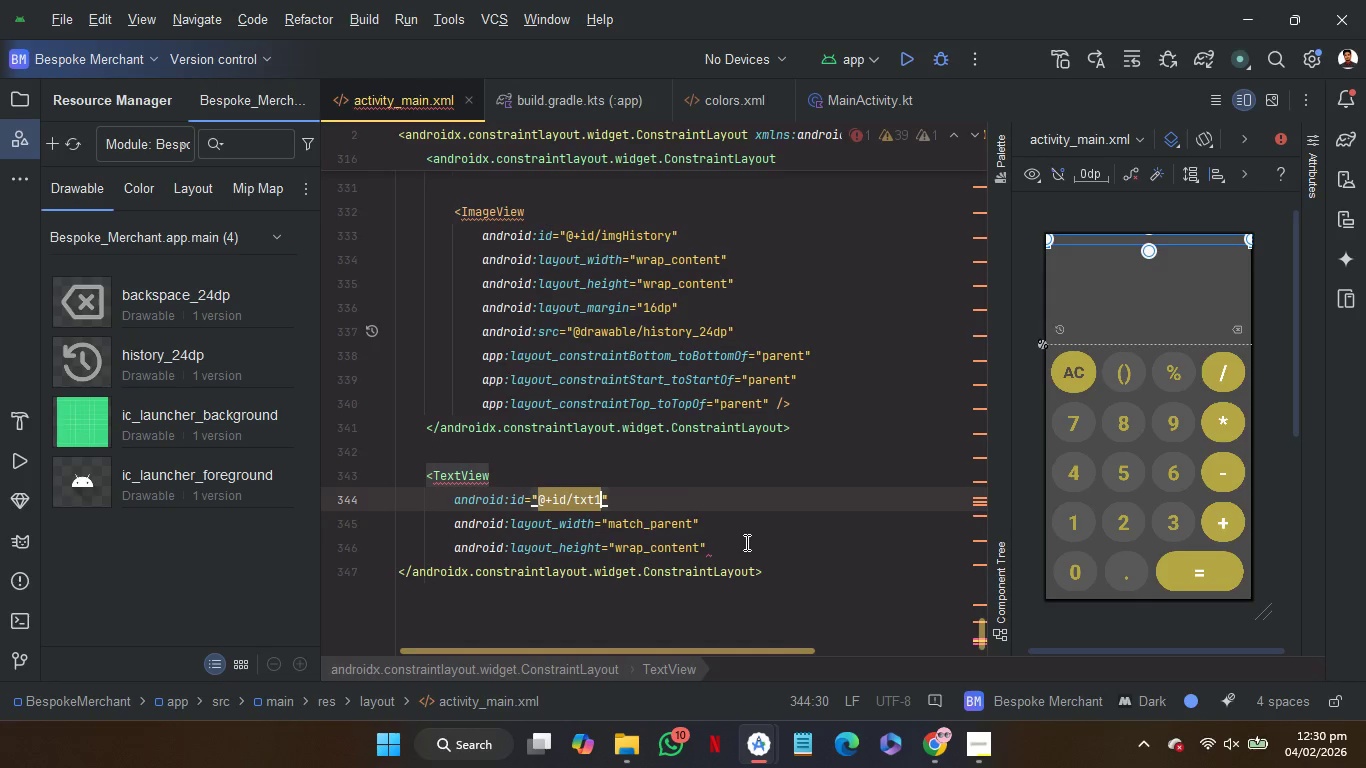 
wait(8.05)
 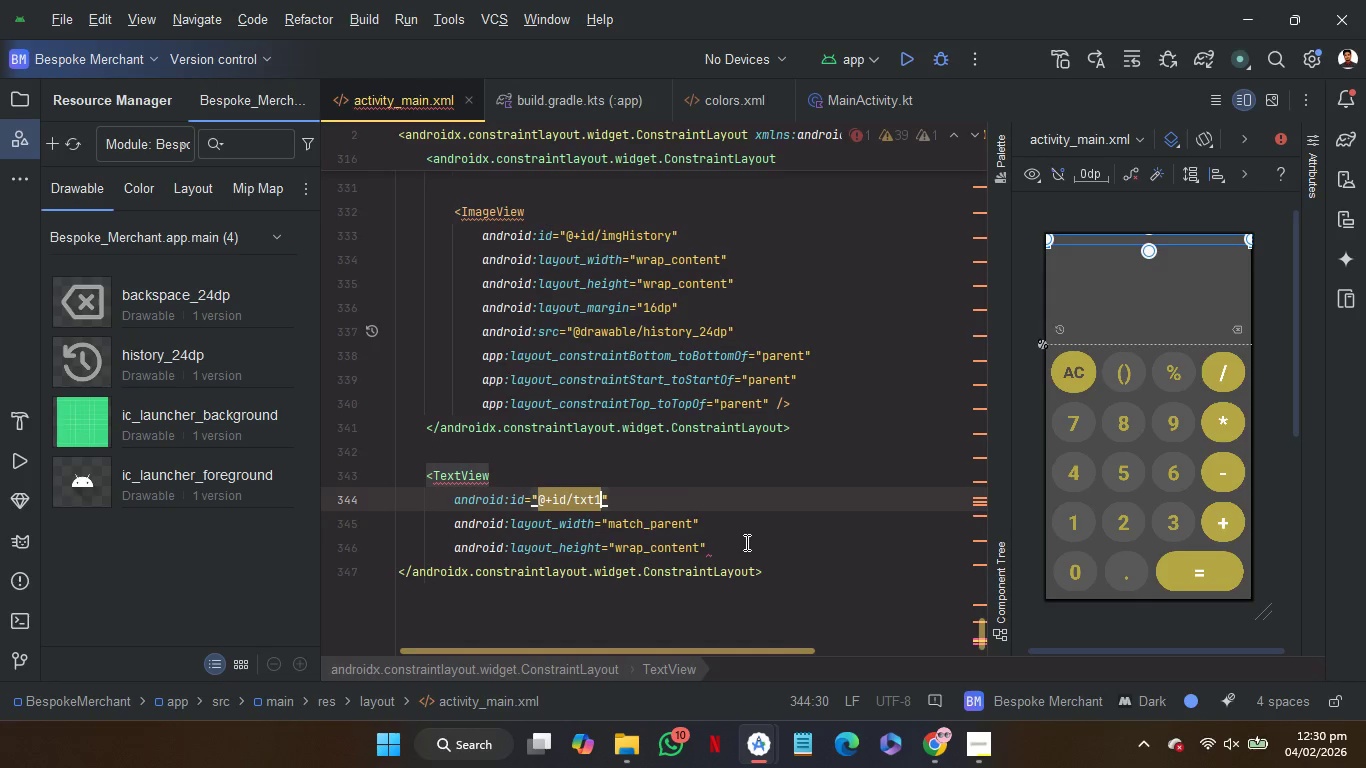 
left_click_drag(start_coordinate=[748, 548], to_coordinate=[833, 429])
 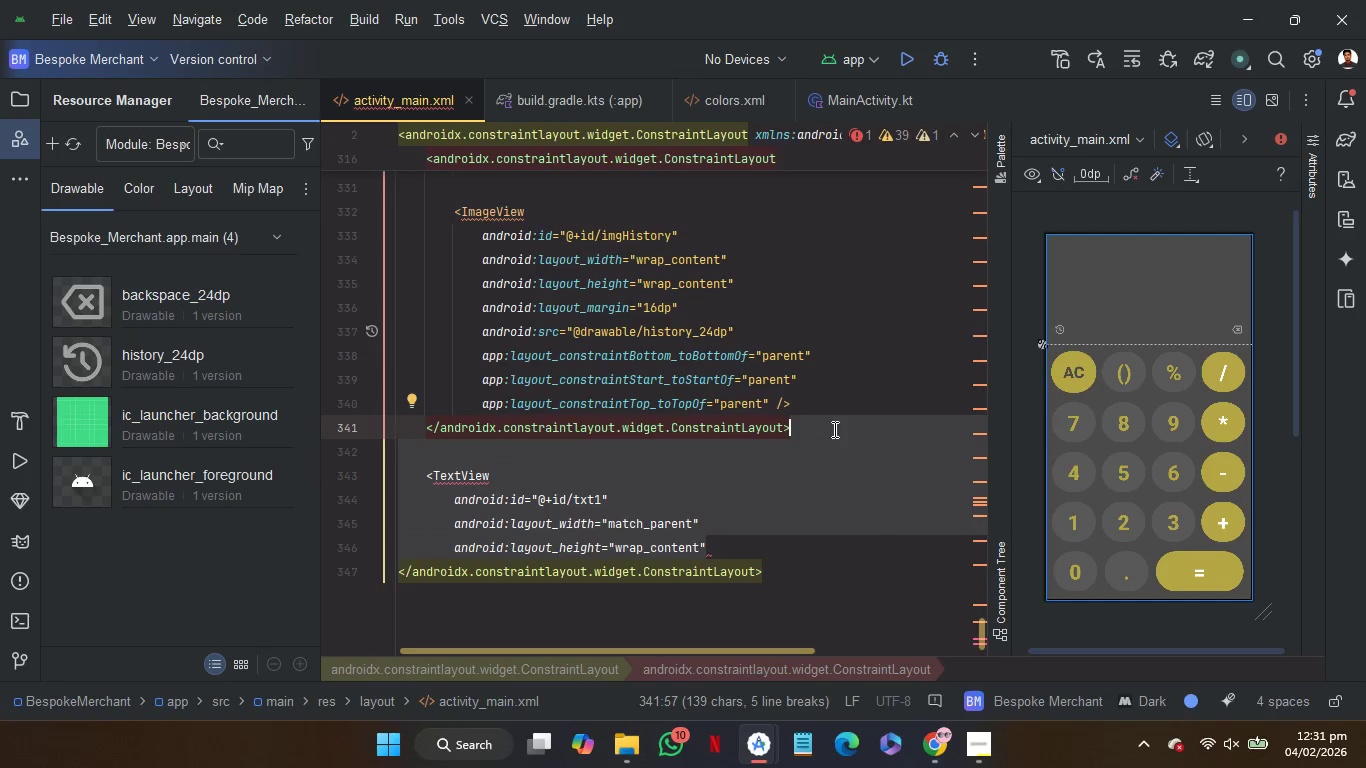 
key(Control+C)
 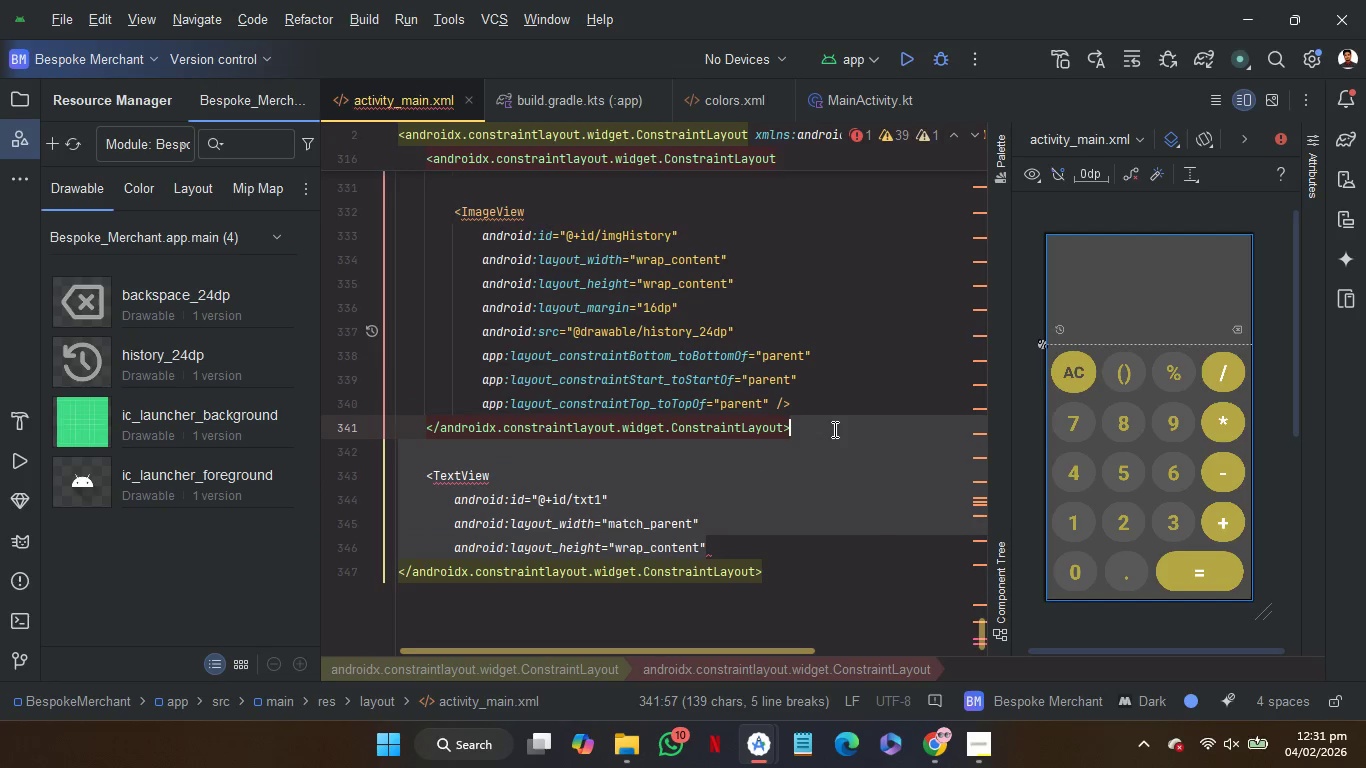 
key(Control+C)
 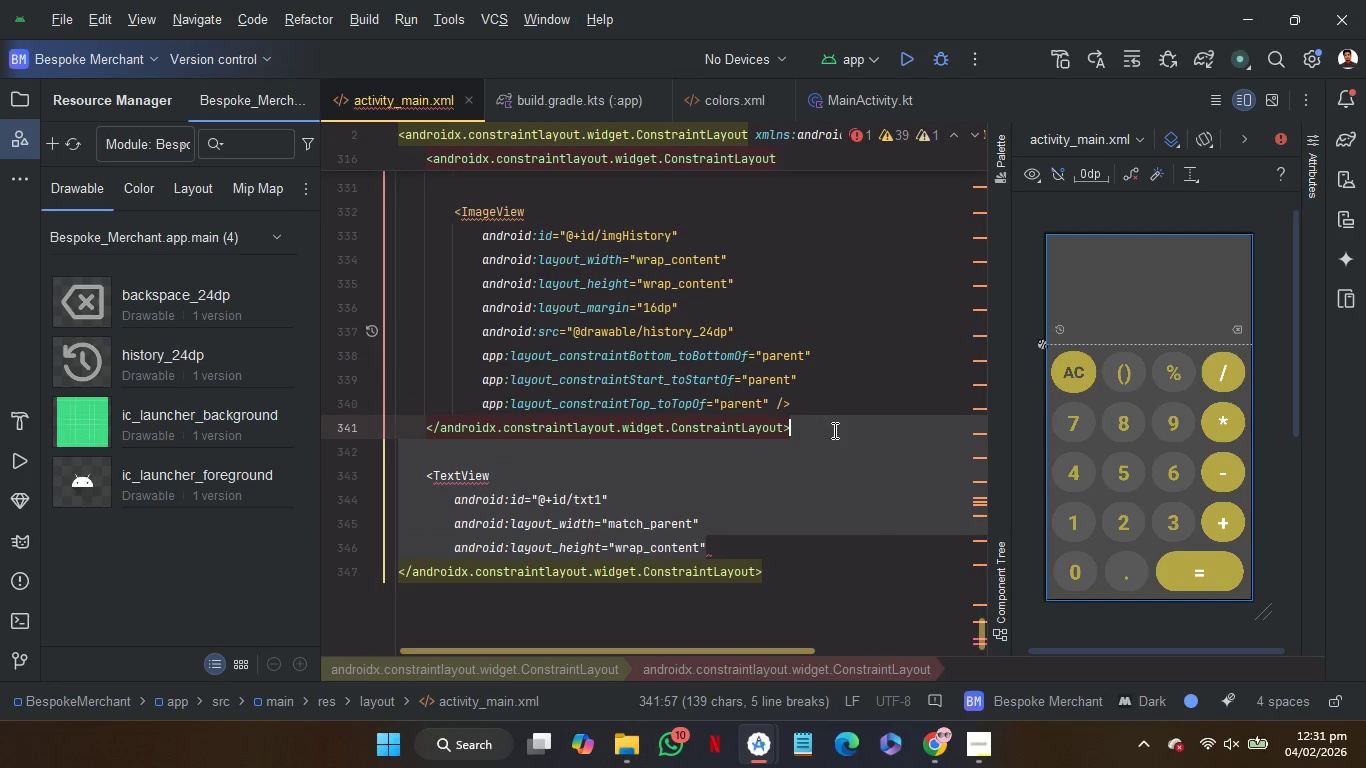 
key(Control+C)
 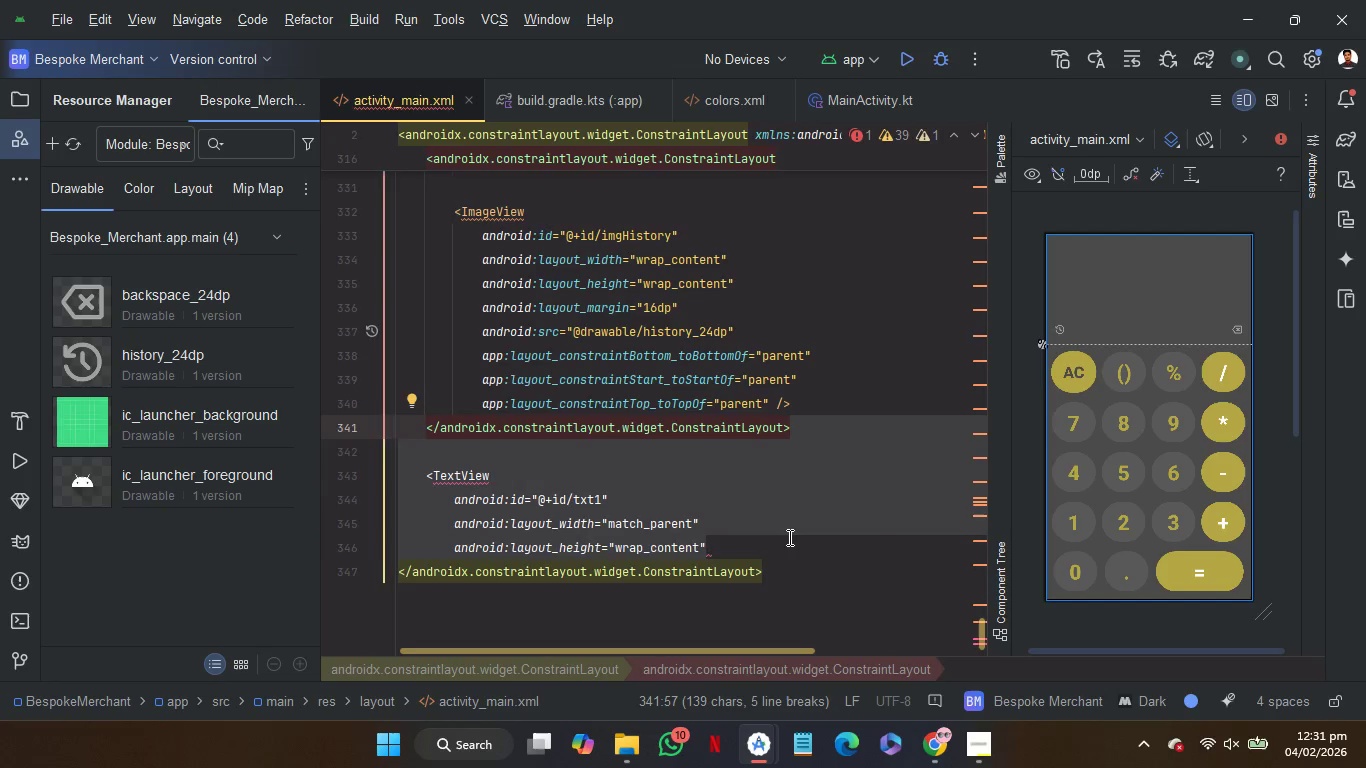 
left_click([788, 537])
 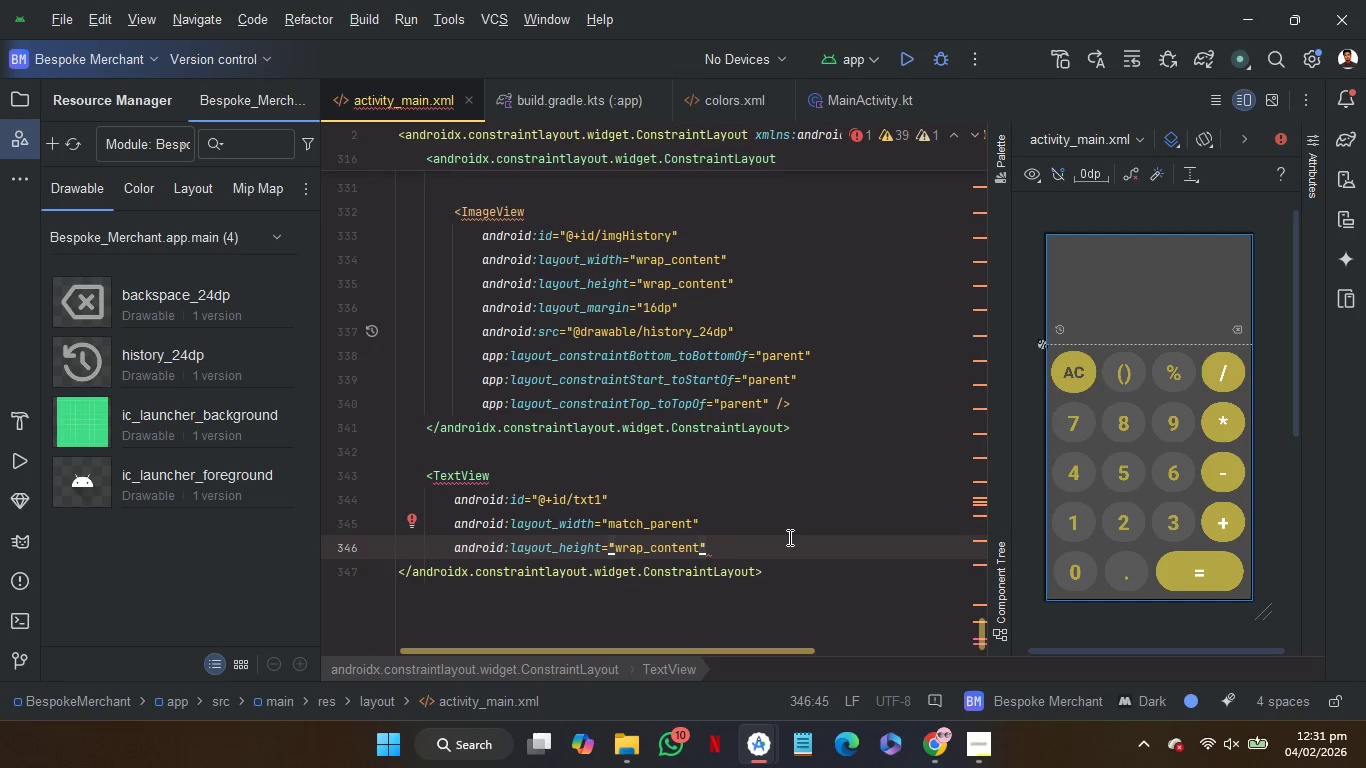 
key(Control+V)
 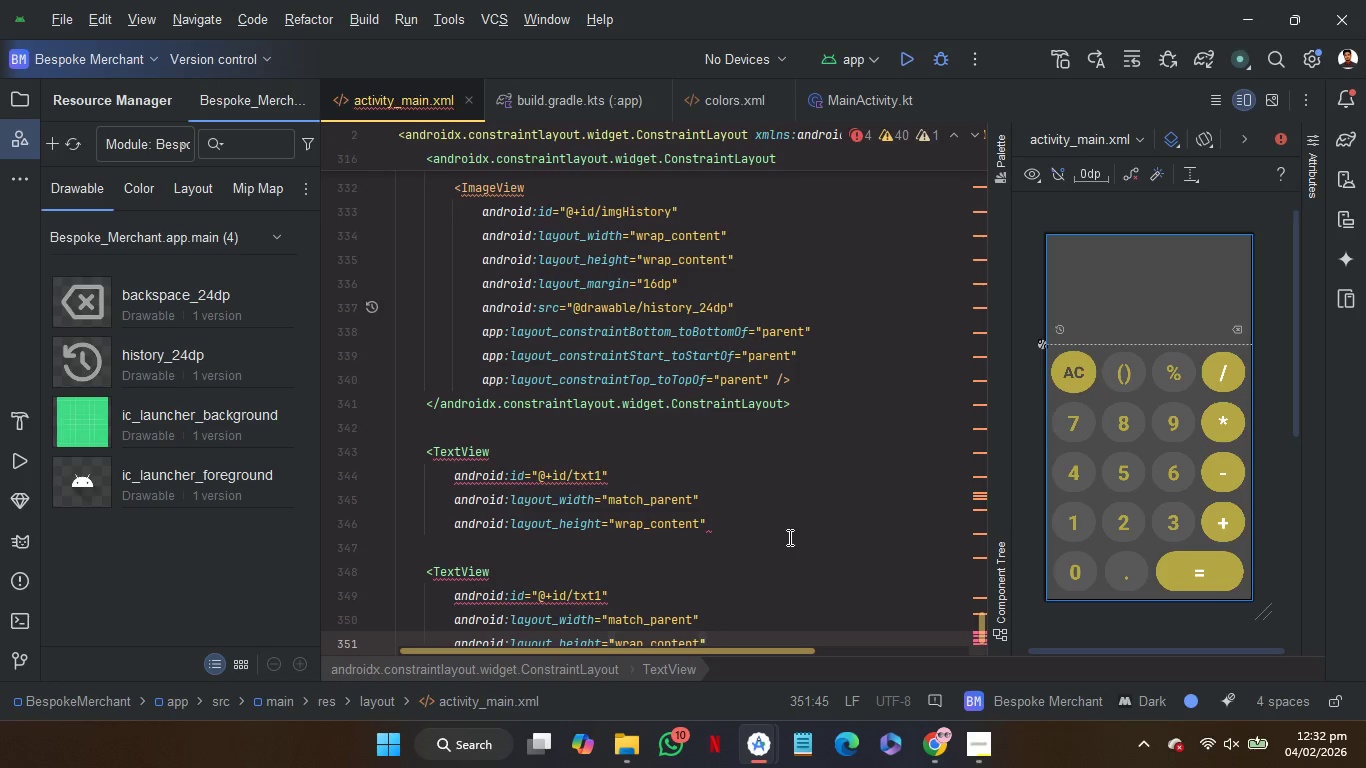 
wait(71.64)
 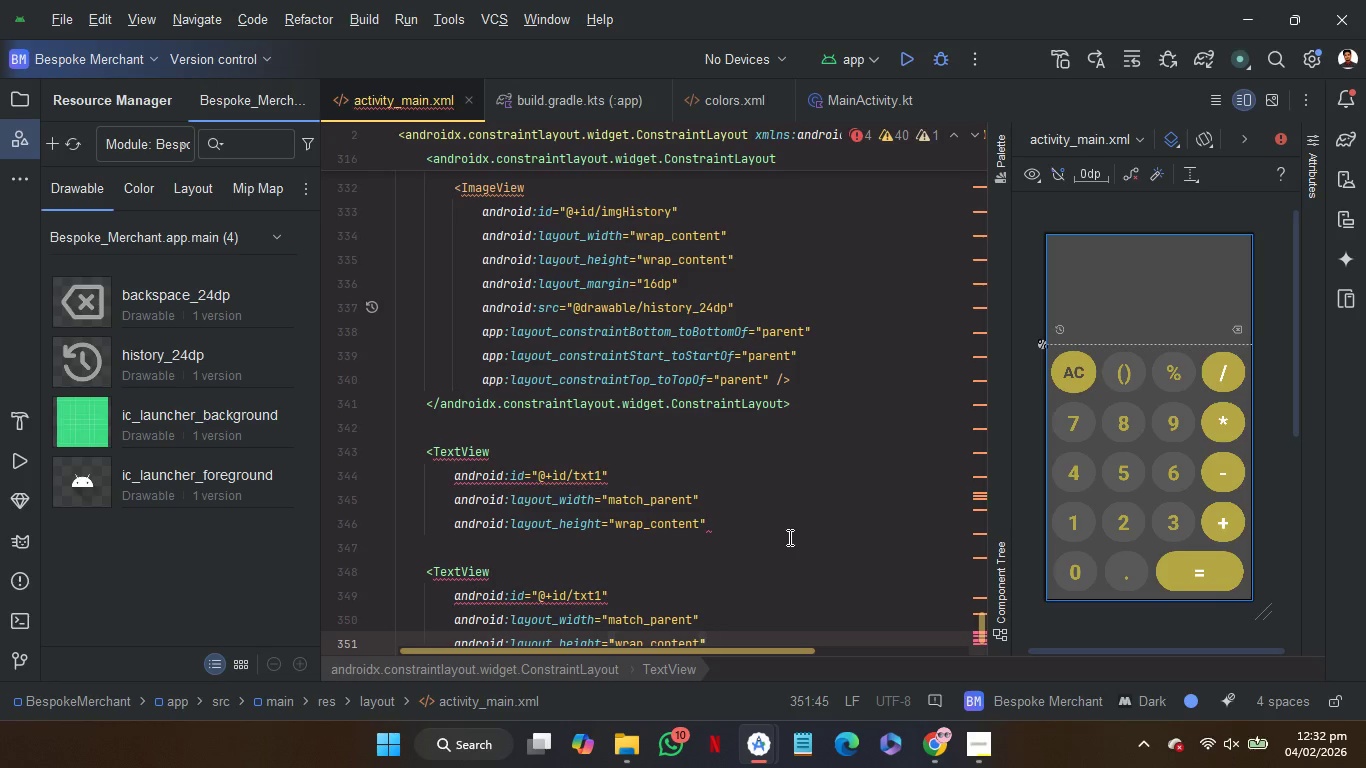 
left_click([651, 587])
 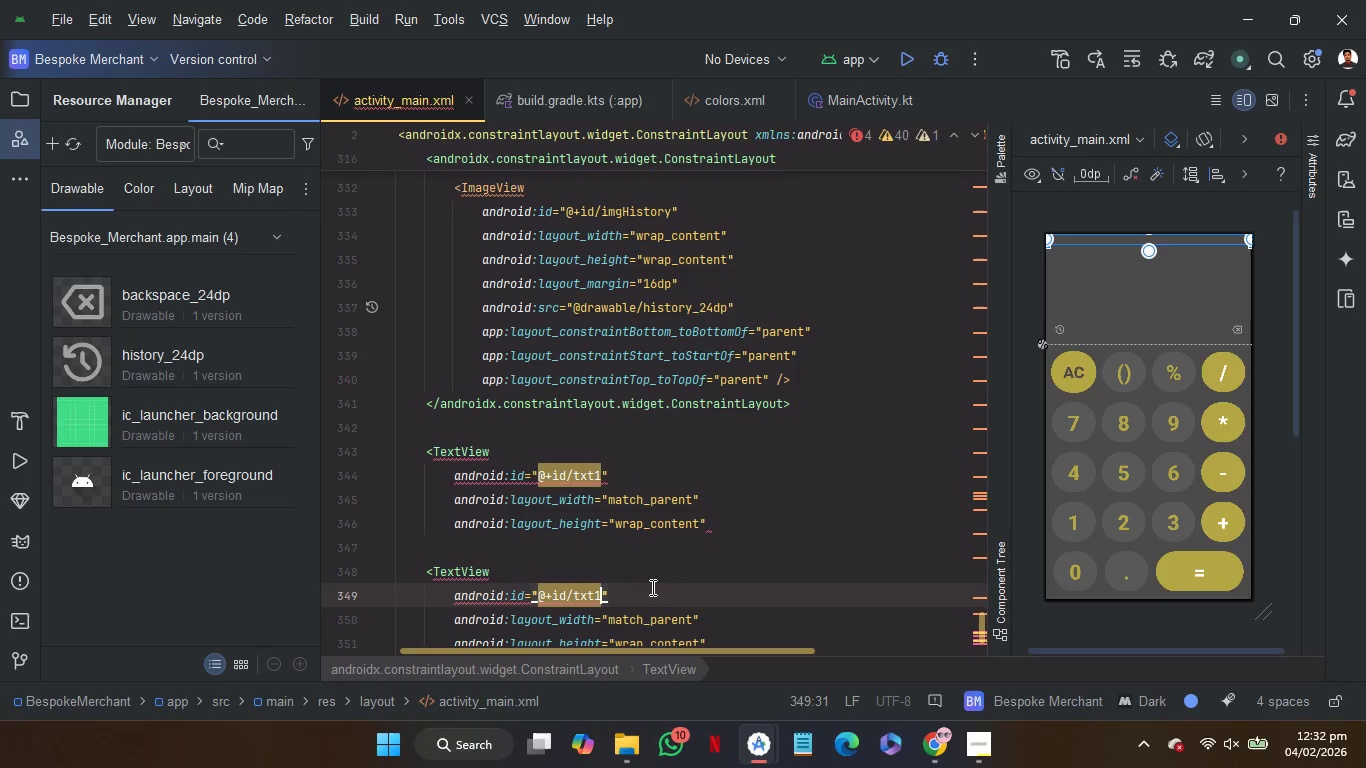 
key(ArrowLeft)
 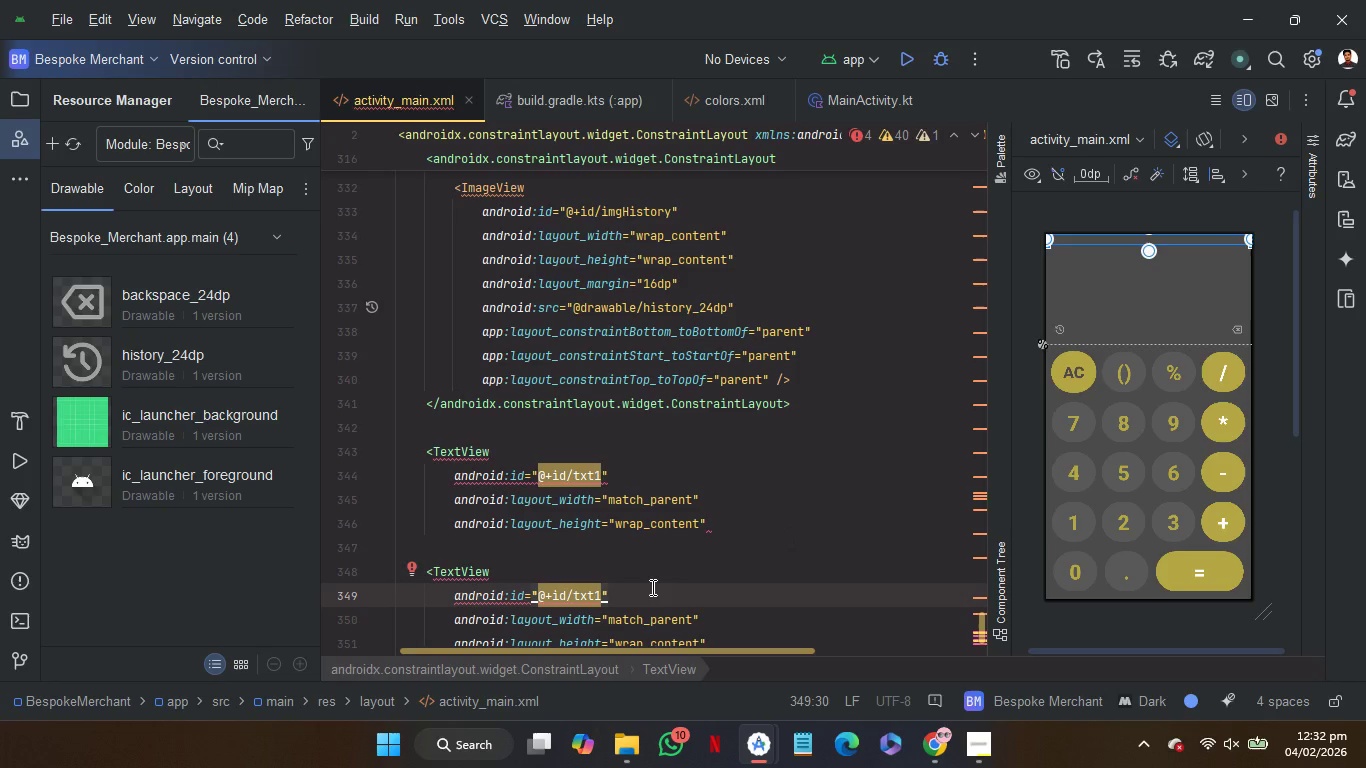 
key(Backspace)
 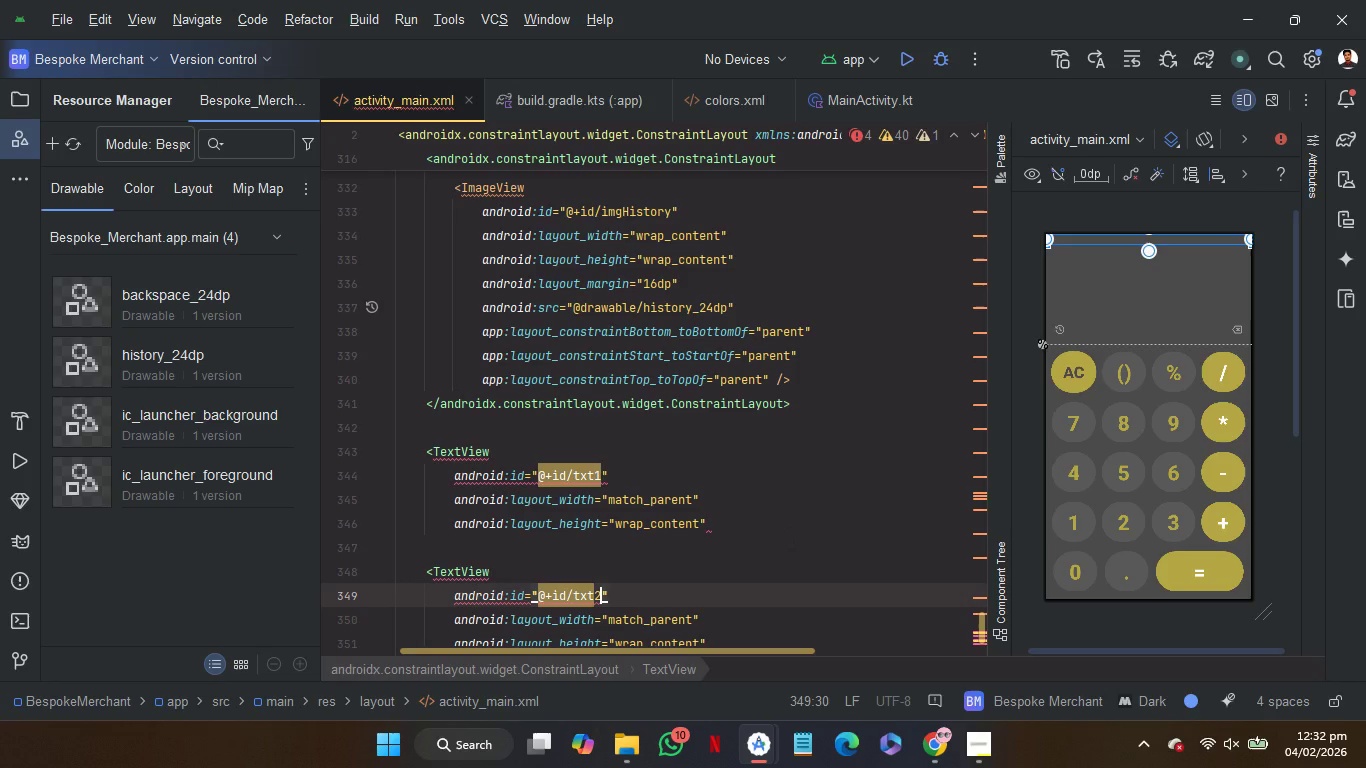 
key(2)
 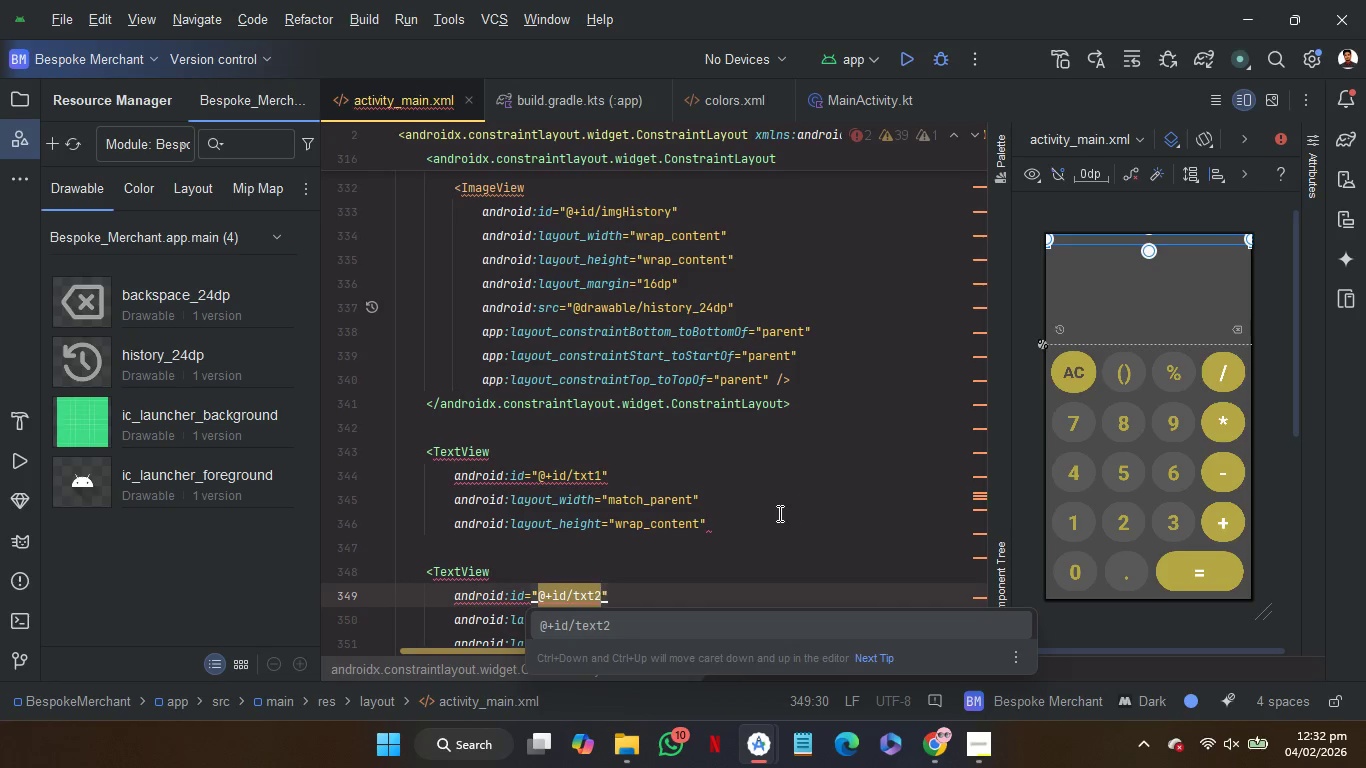 
left_click([770, 515])
 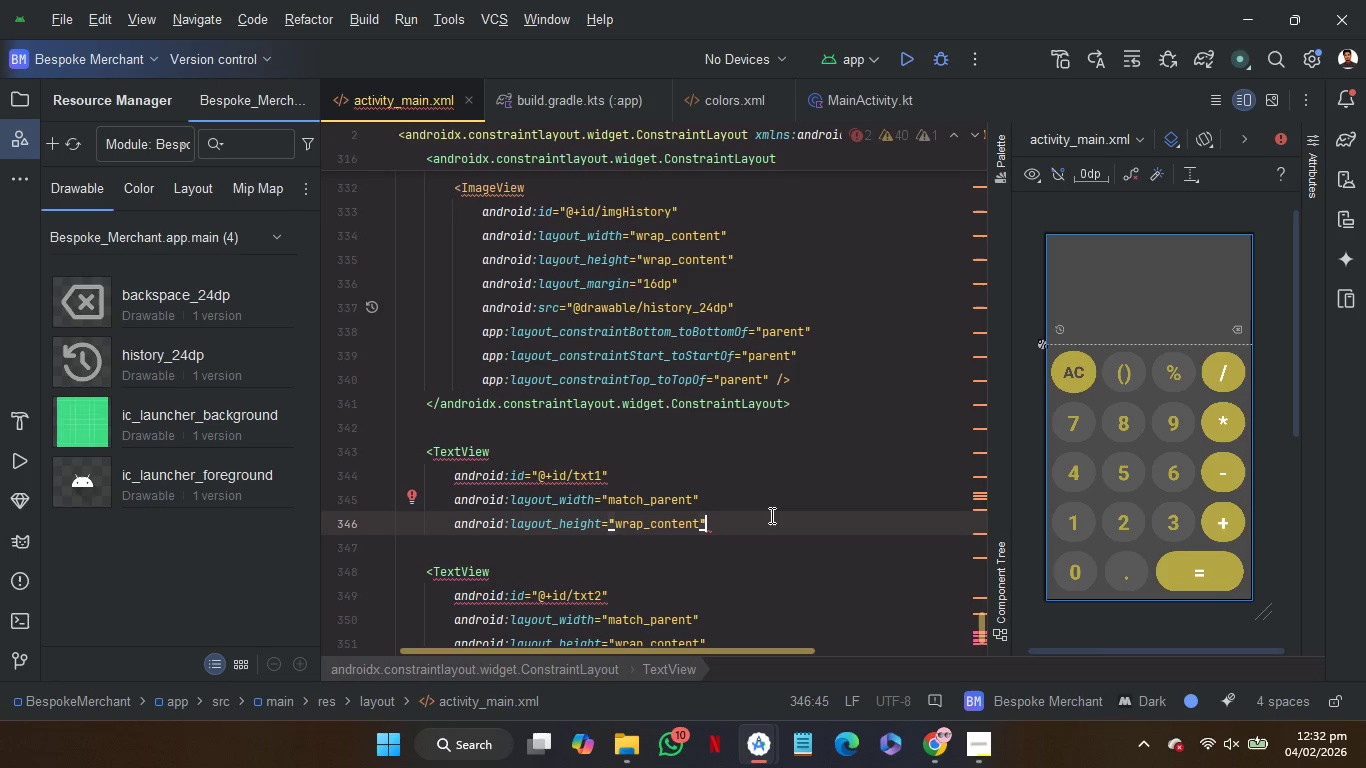 
key(Enter)
 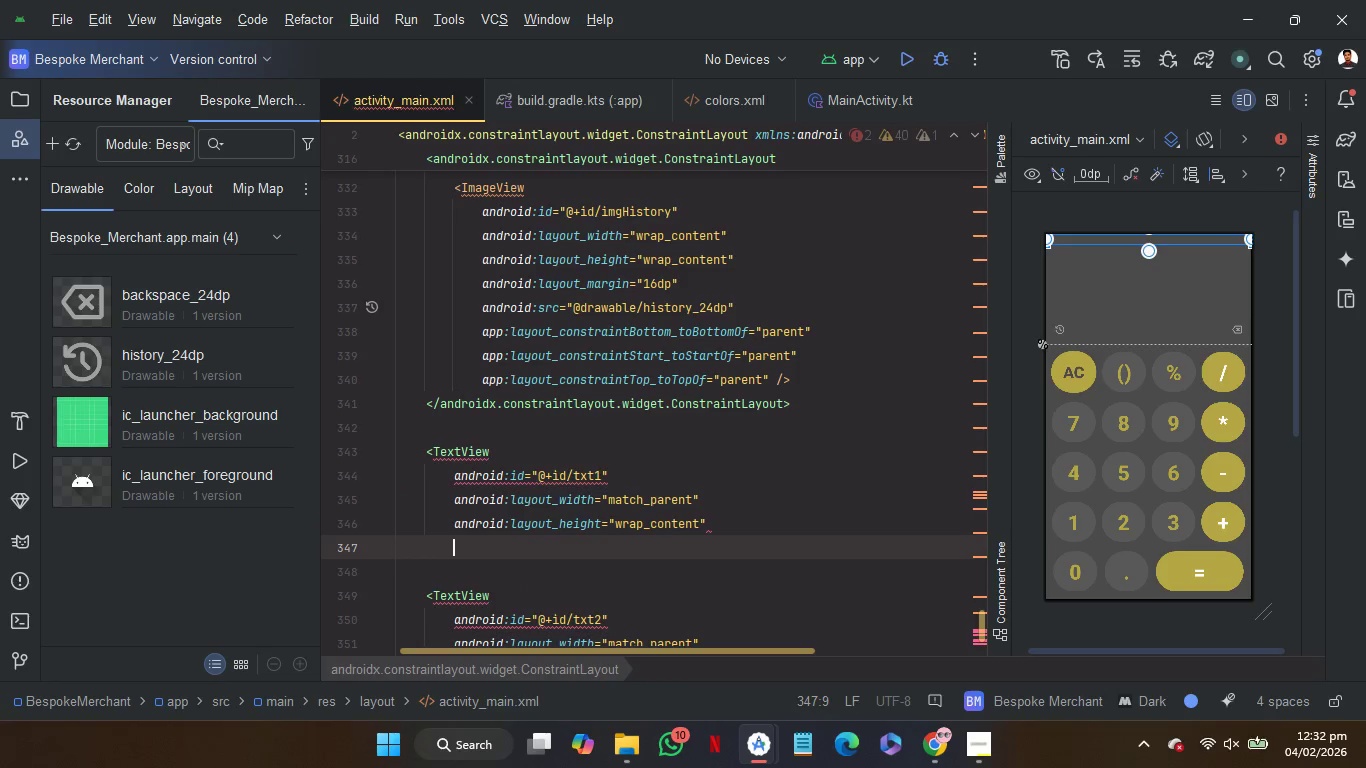 
type(top)
 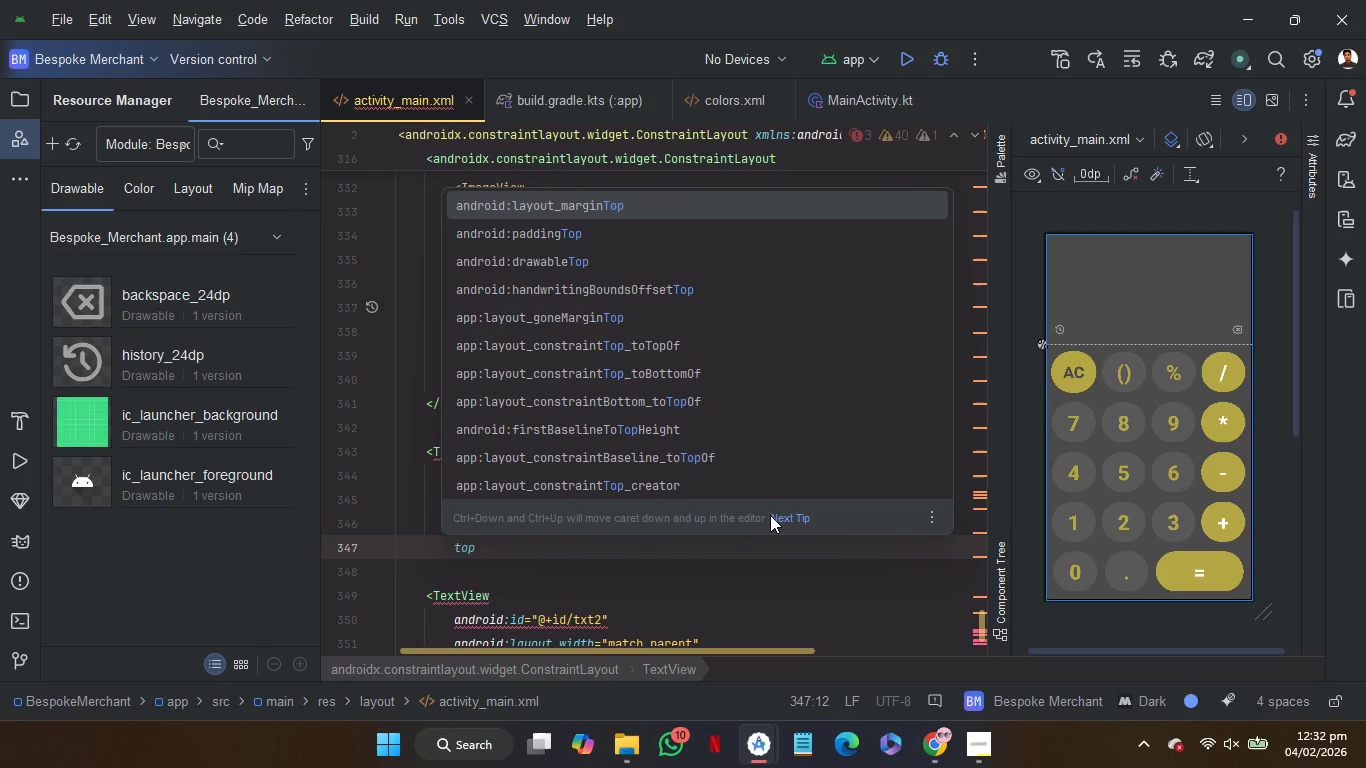 
key(ArrowDown)
 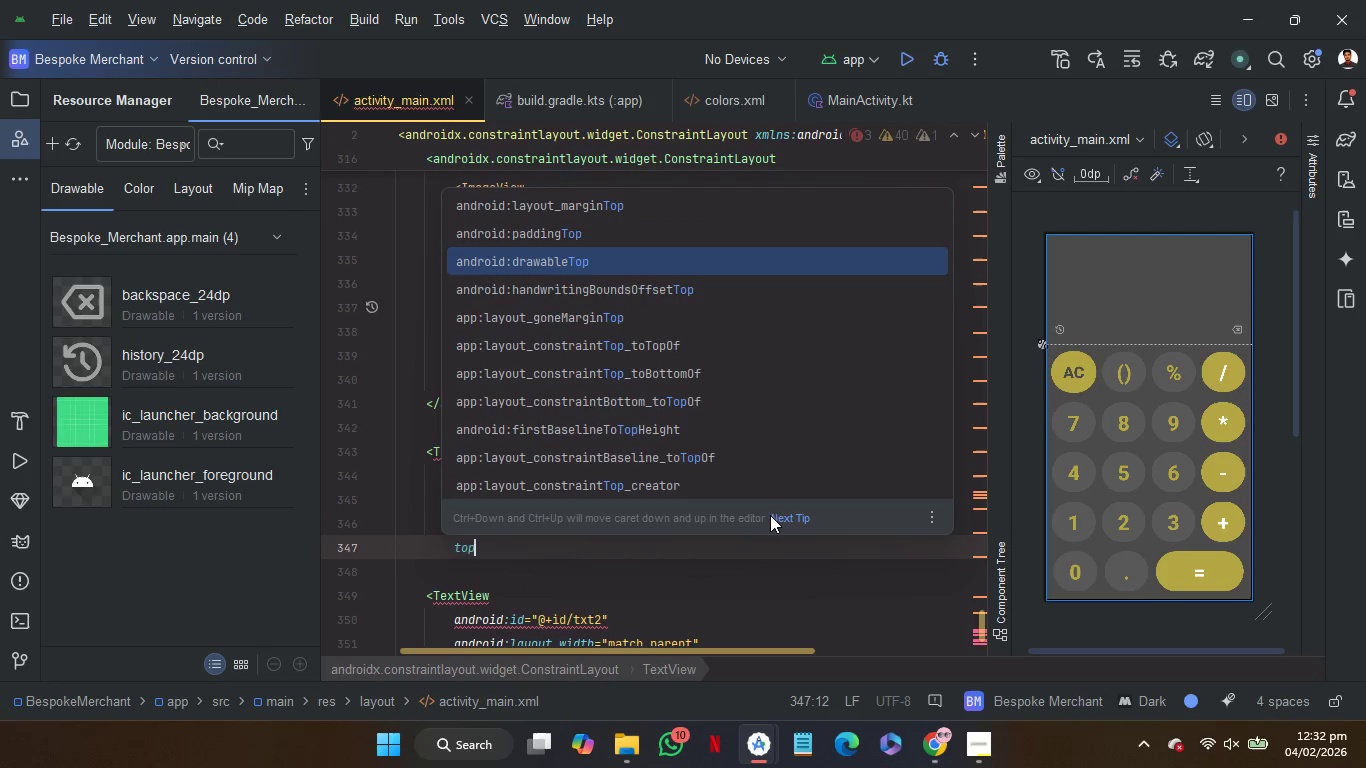 
key(ArrowDown)
 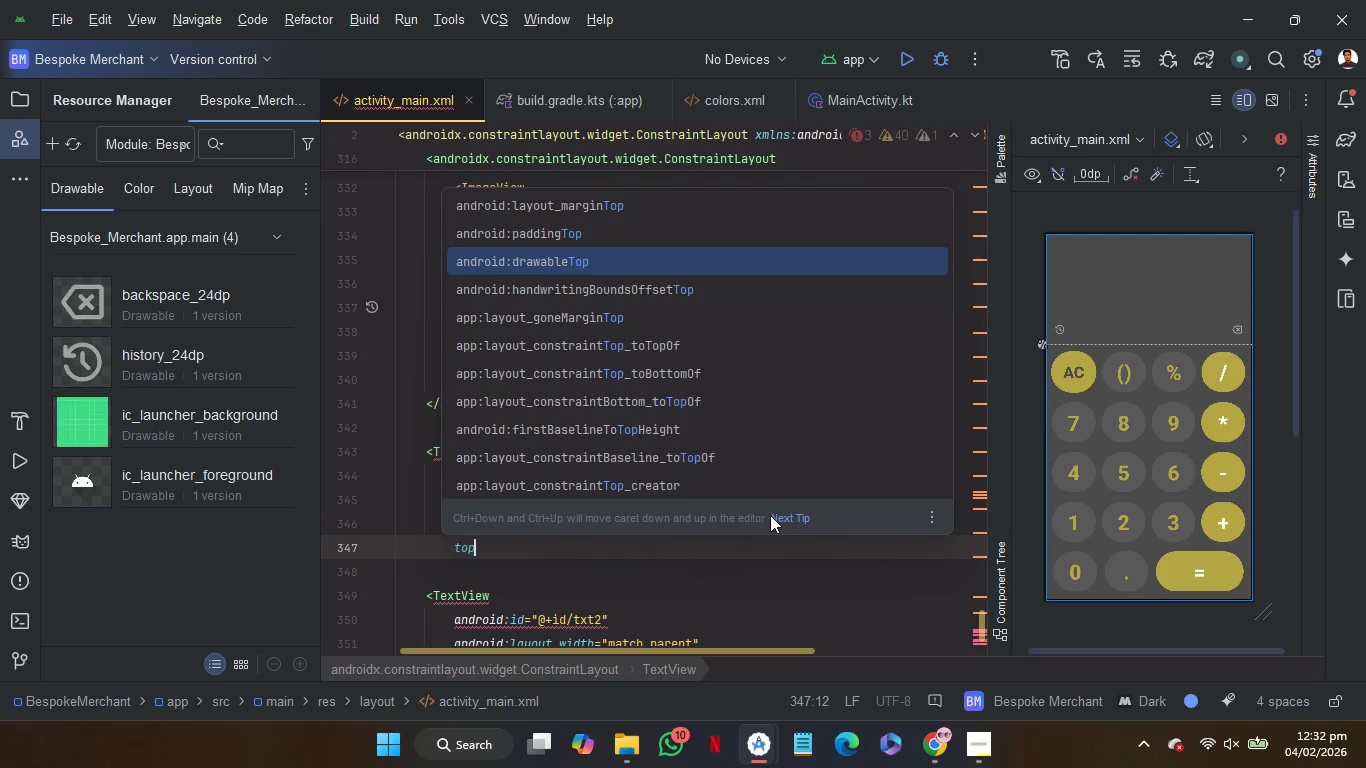 
key(ArrowDown)
 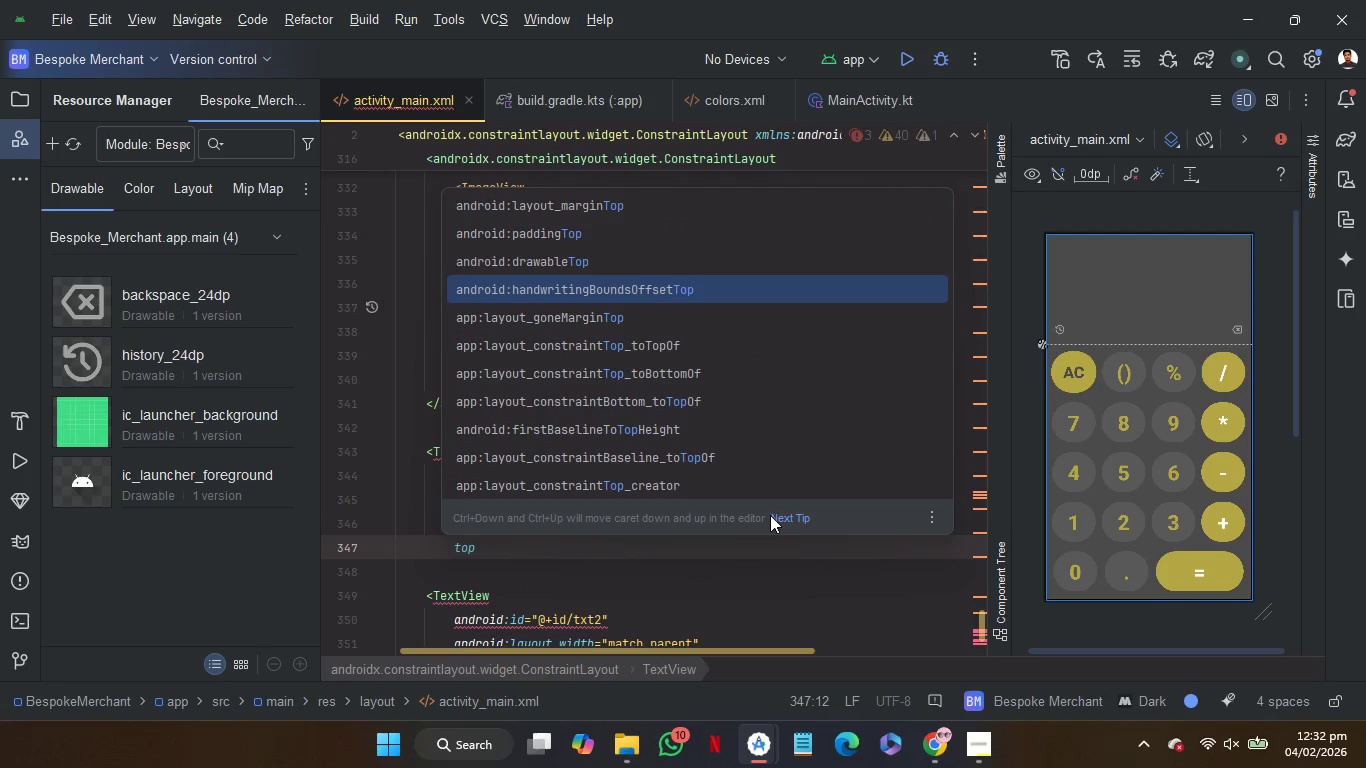 
key(ArrowDown)
 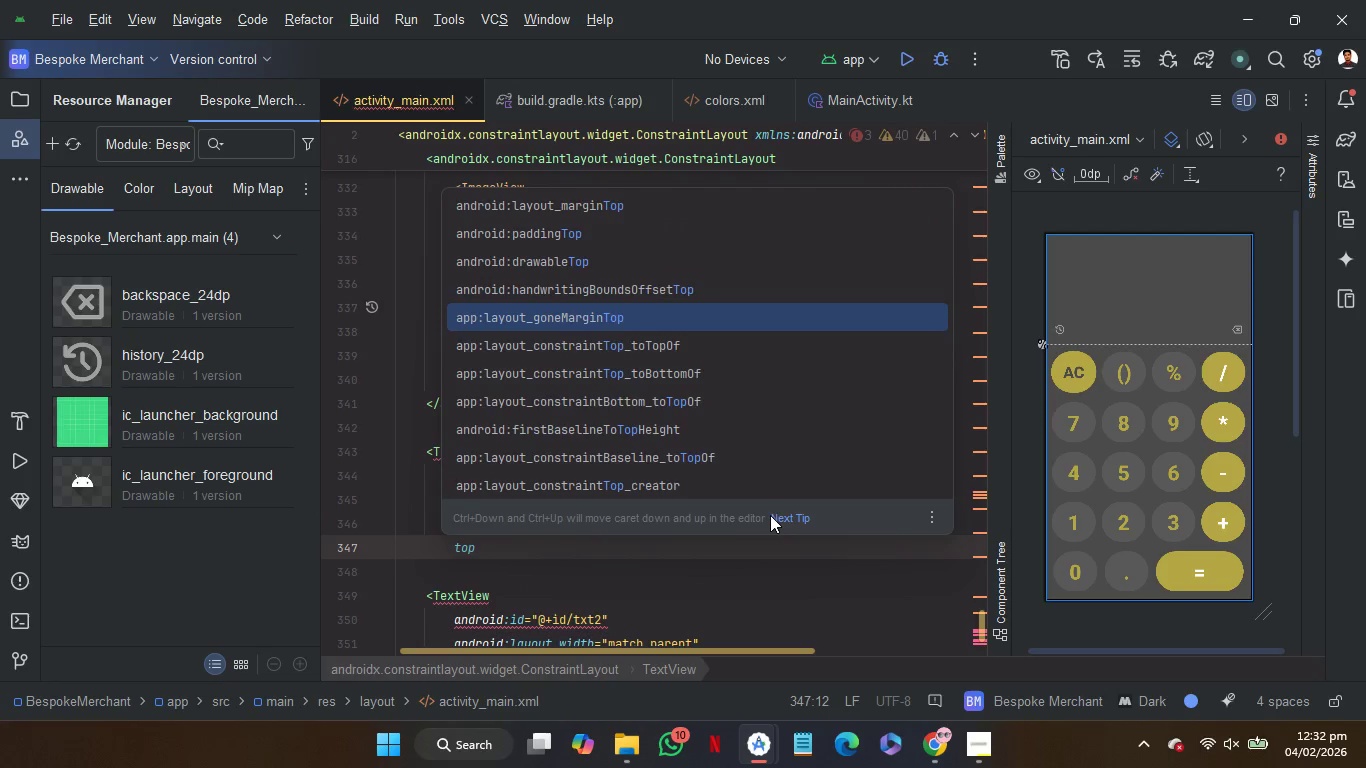 
key(ArrowDown)
 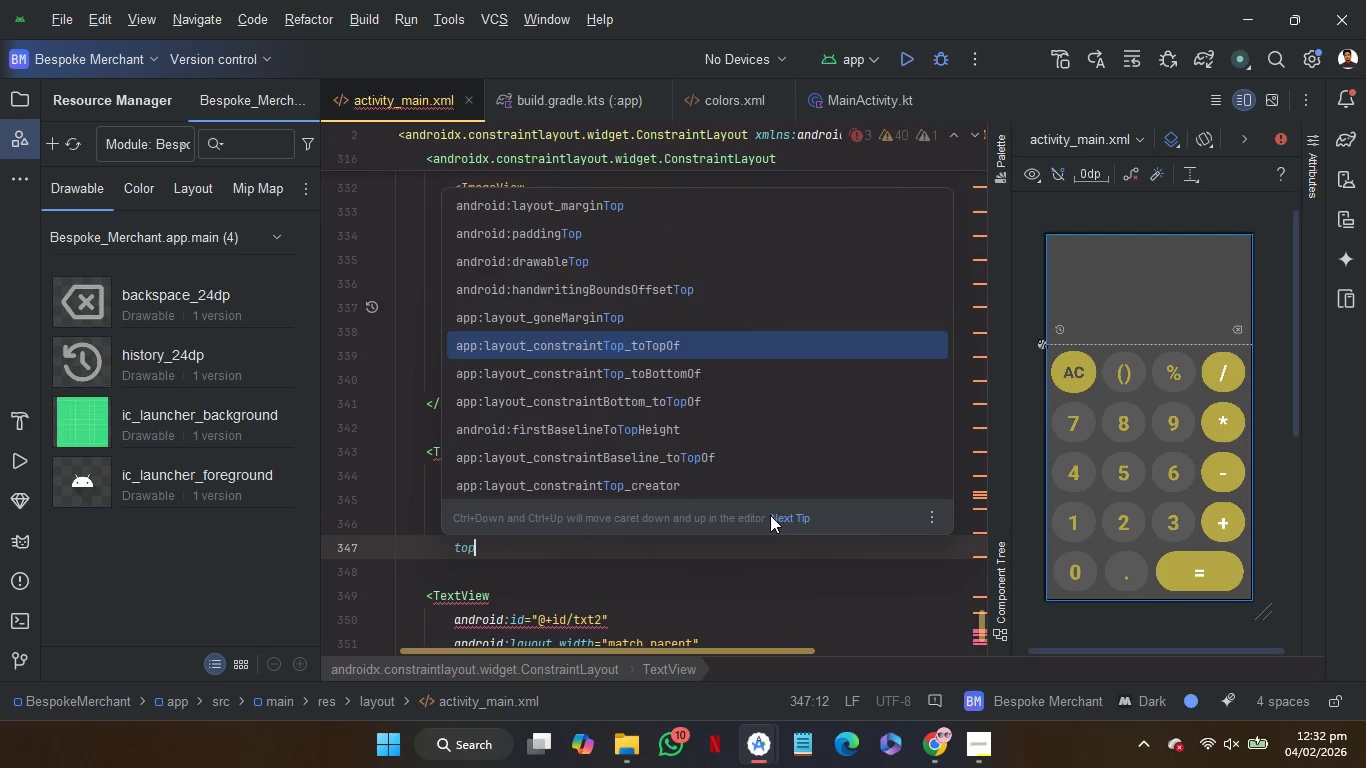 
key(Enter)
 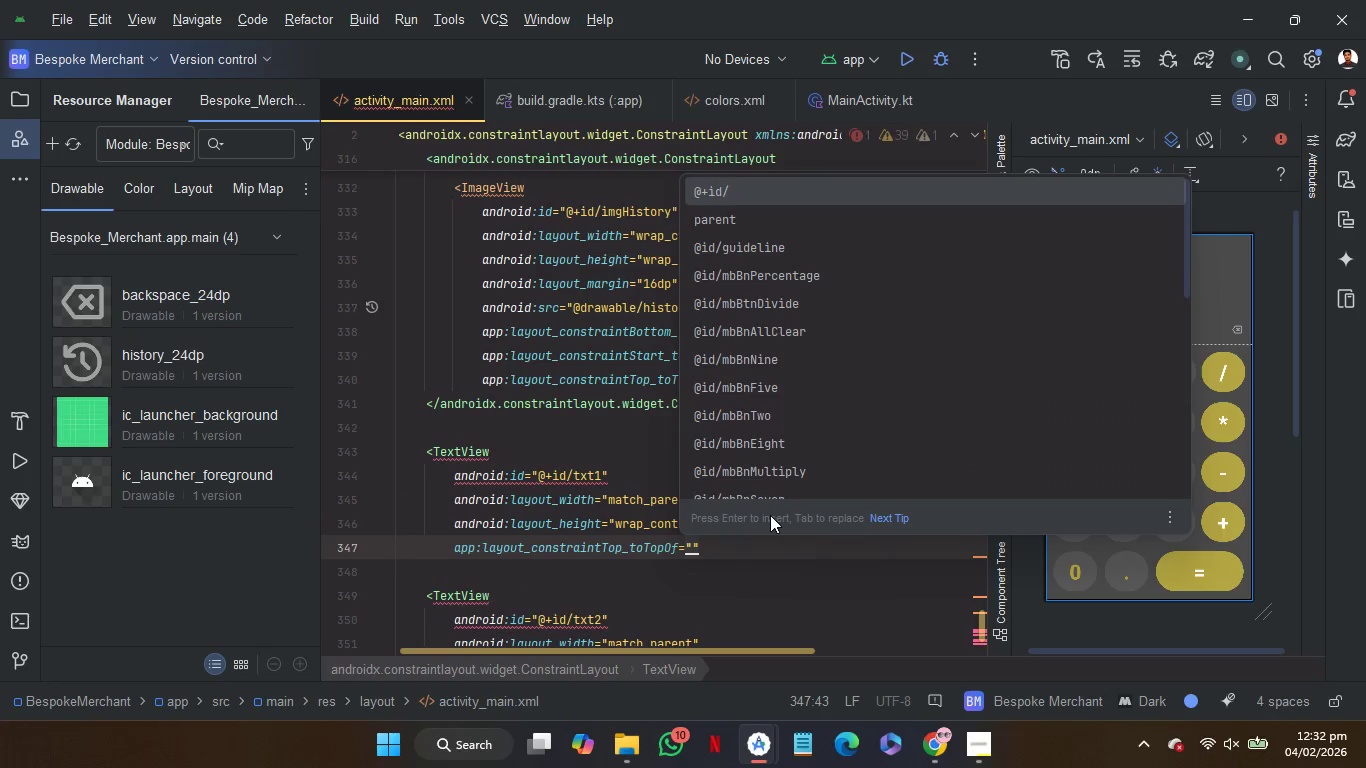 
key(ArrowDown)
 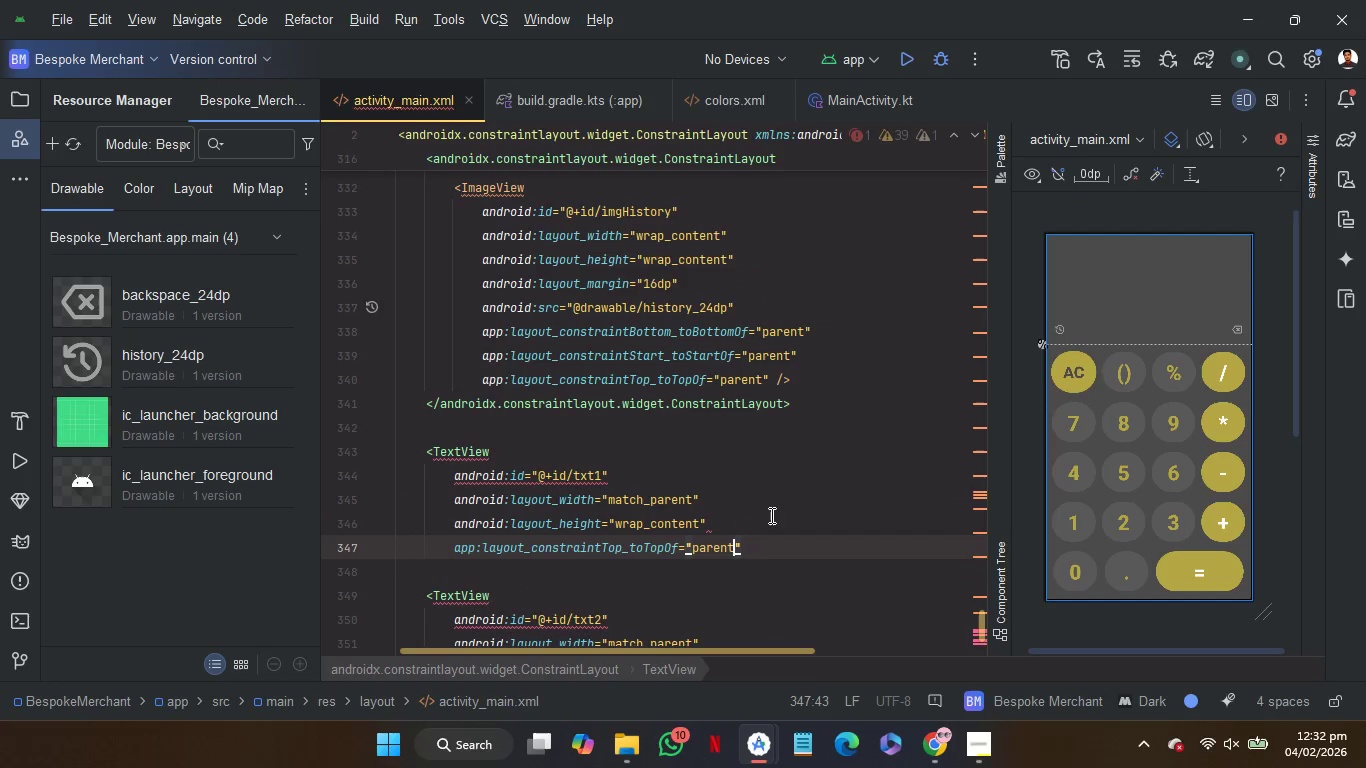 
key(Enter)
 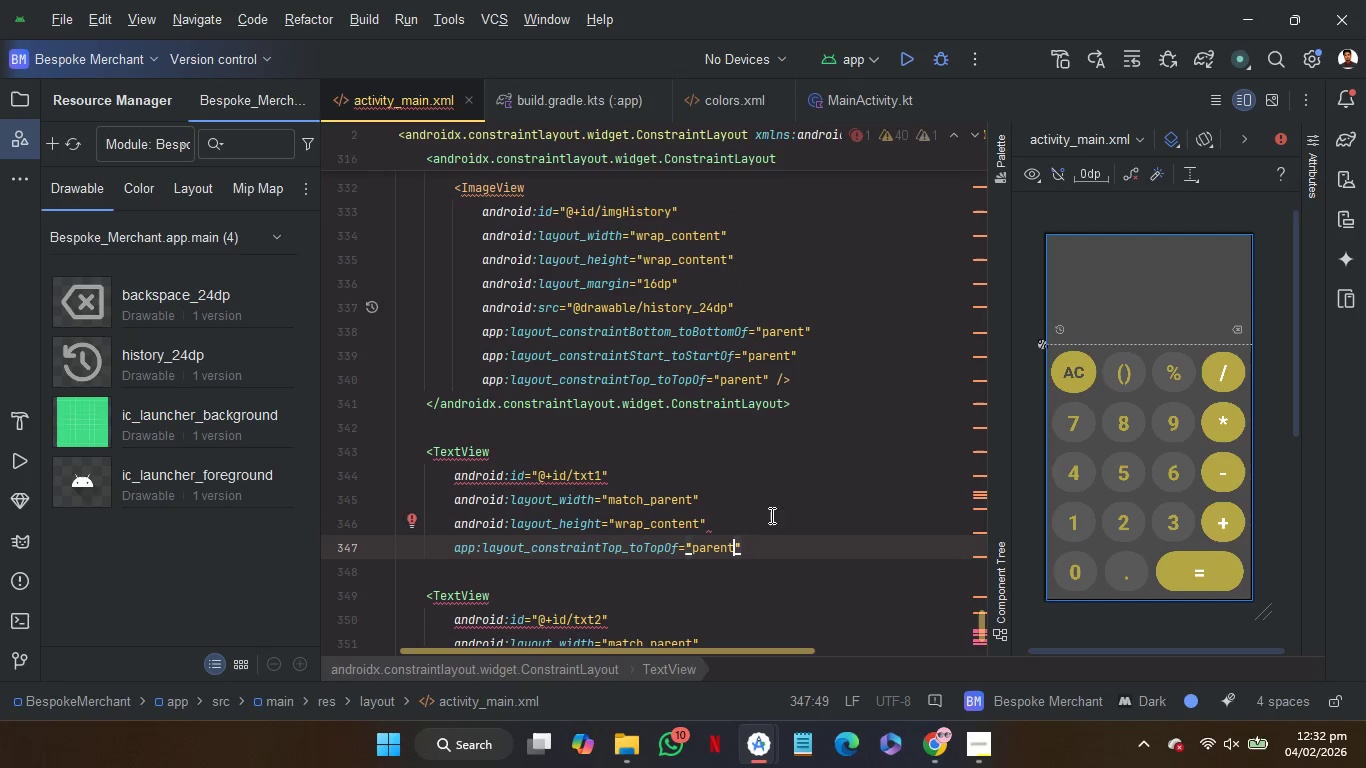 
key(ArrowRight)
 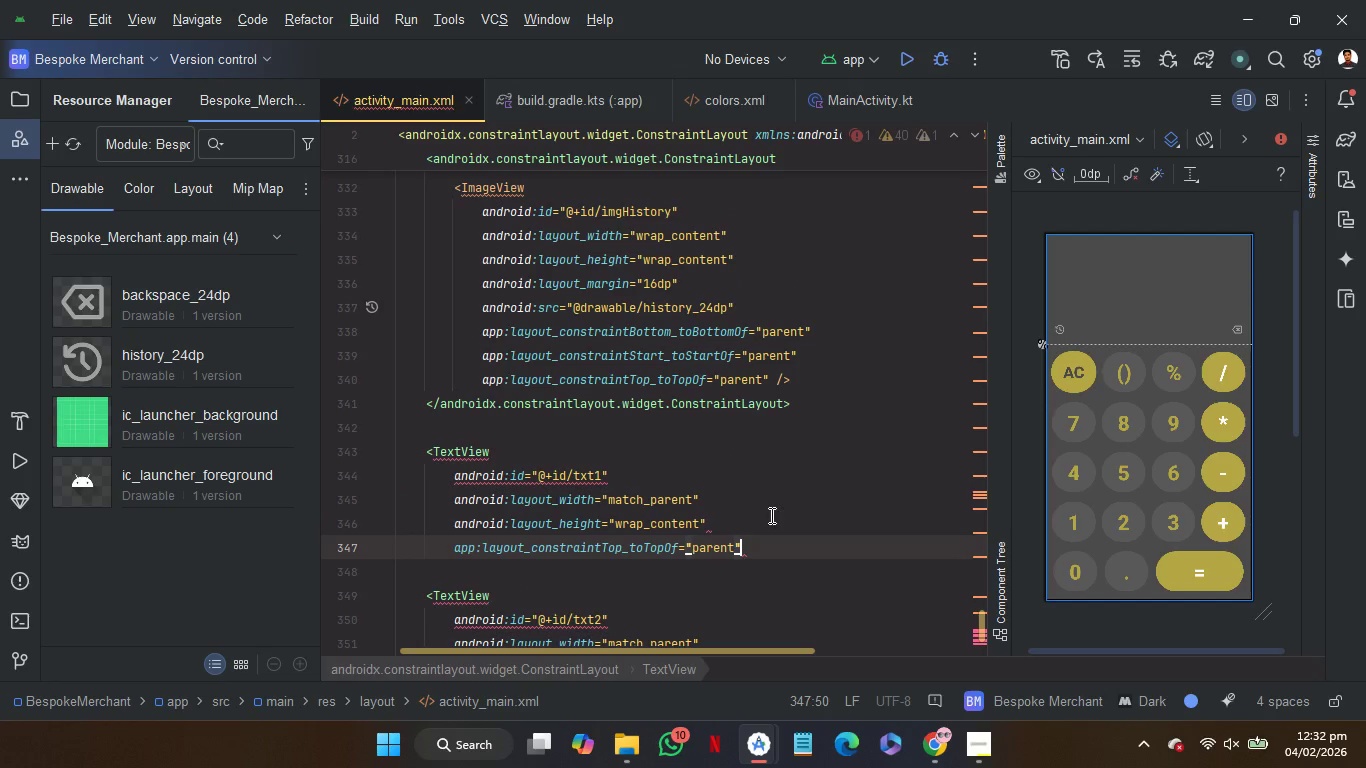 
key(Enter)
 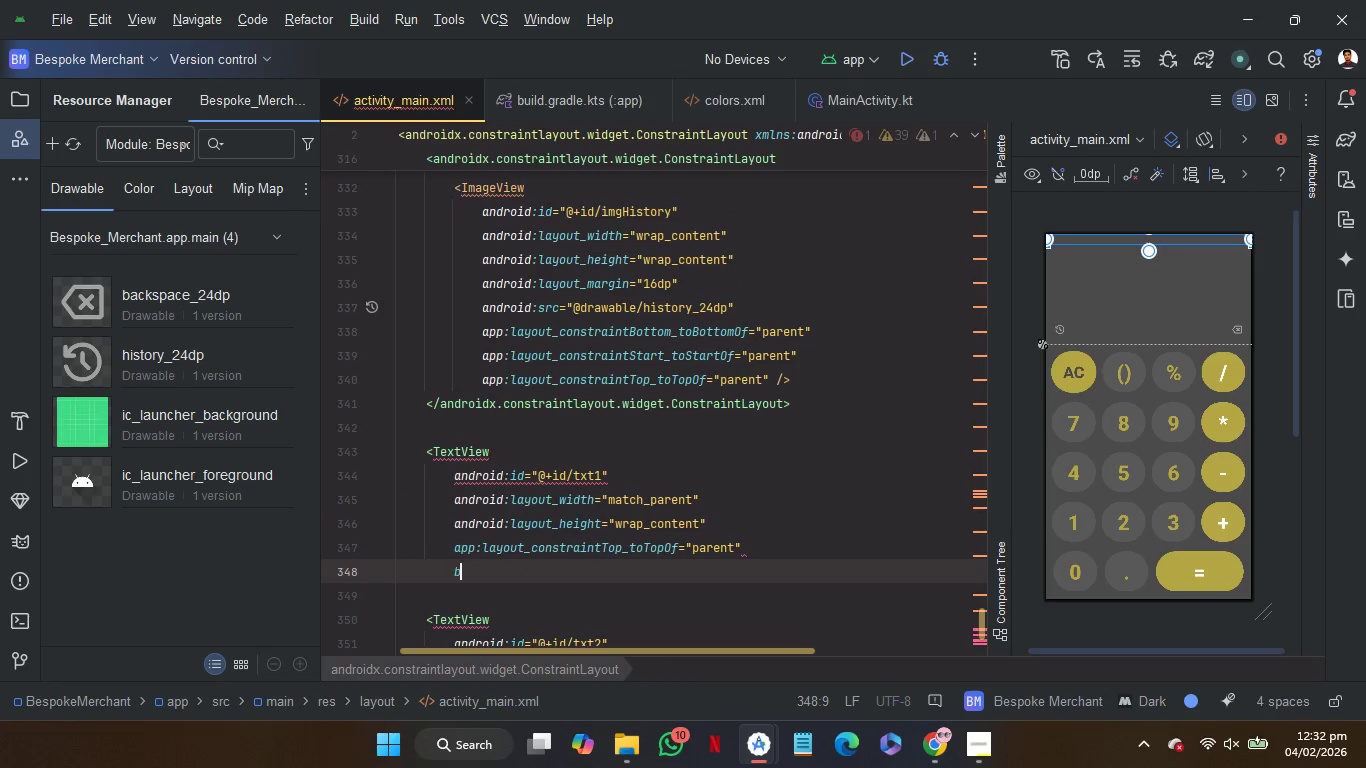 
type(bo)
 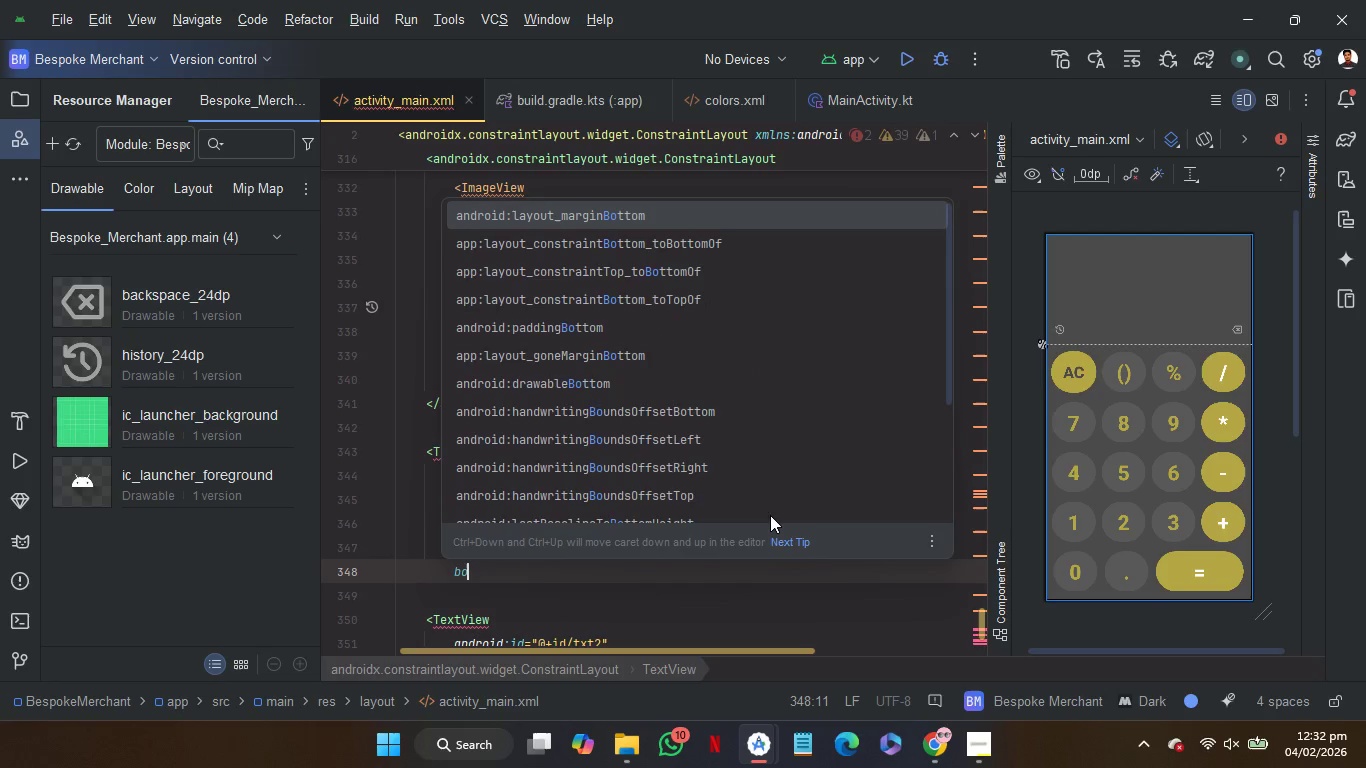 
key(ArrowDown)
 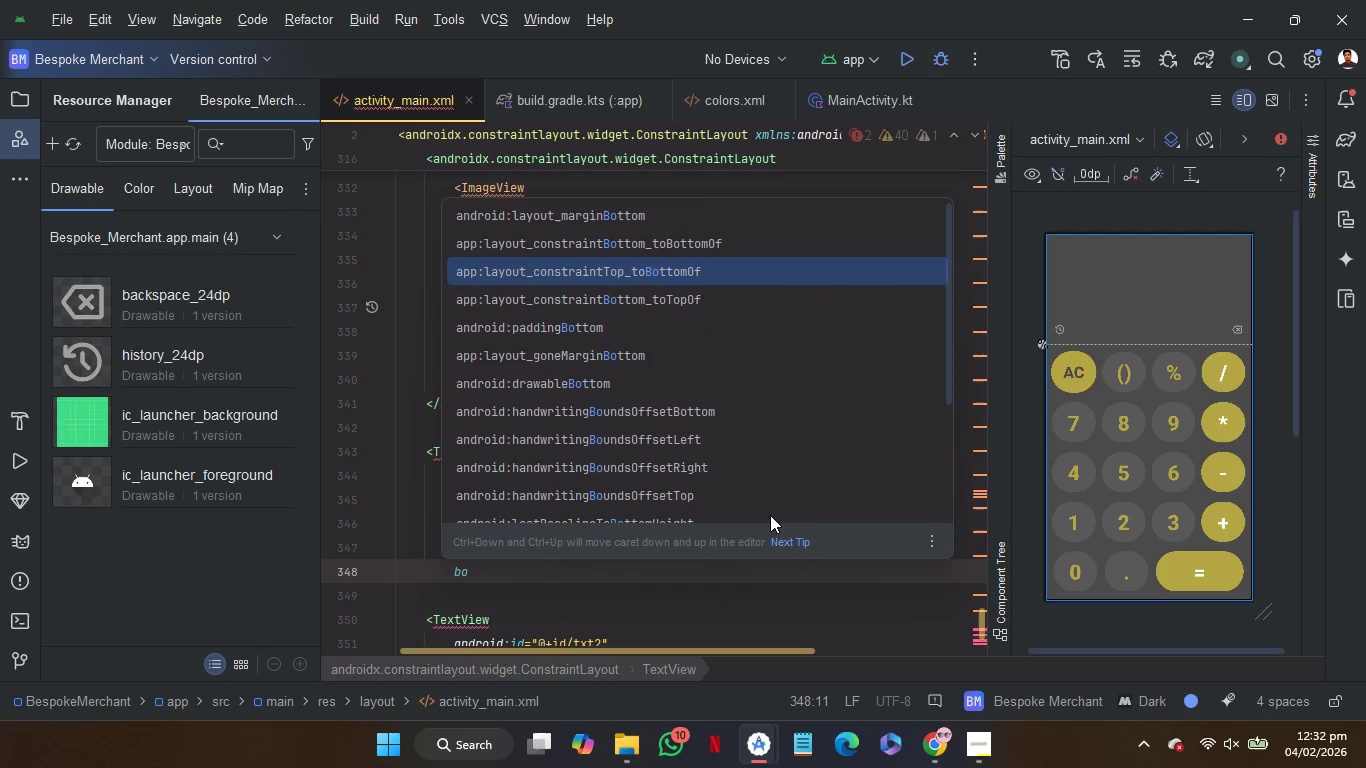 
key(ArrowDown)
 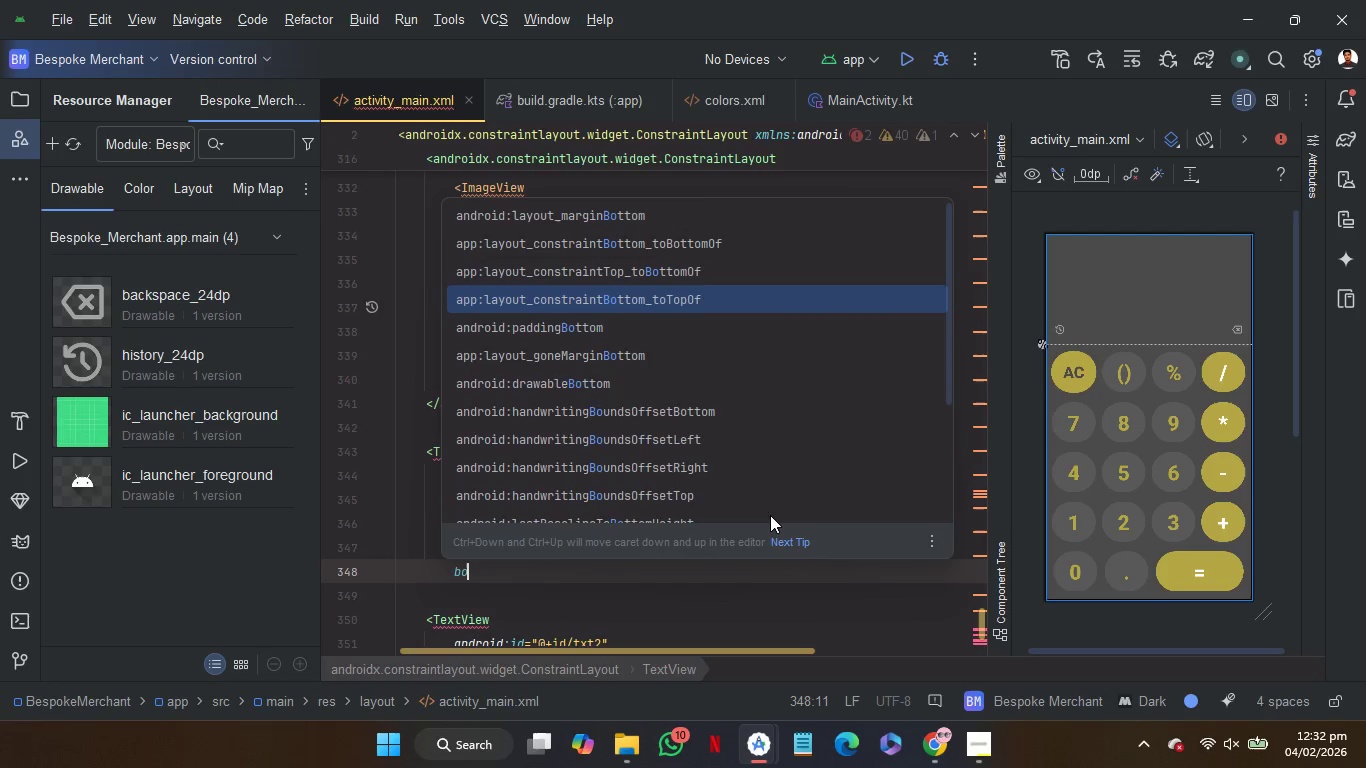 
key(ArrowDown)
 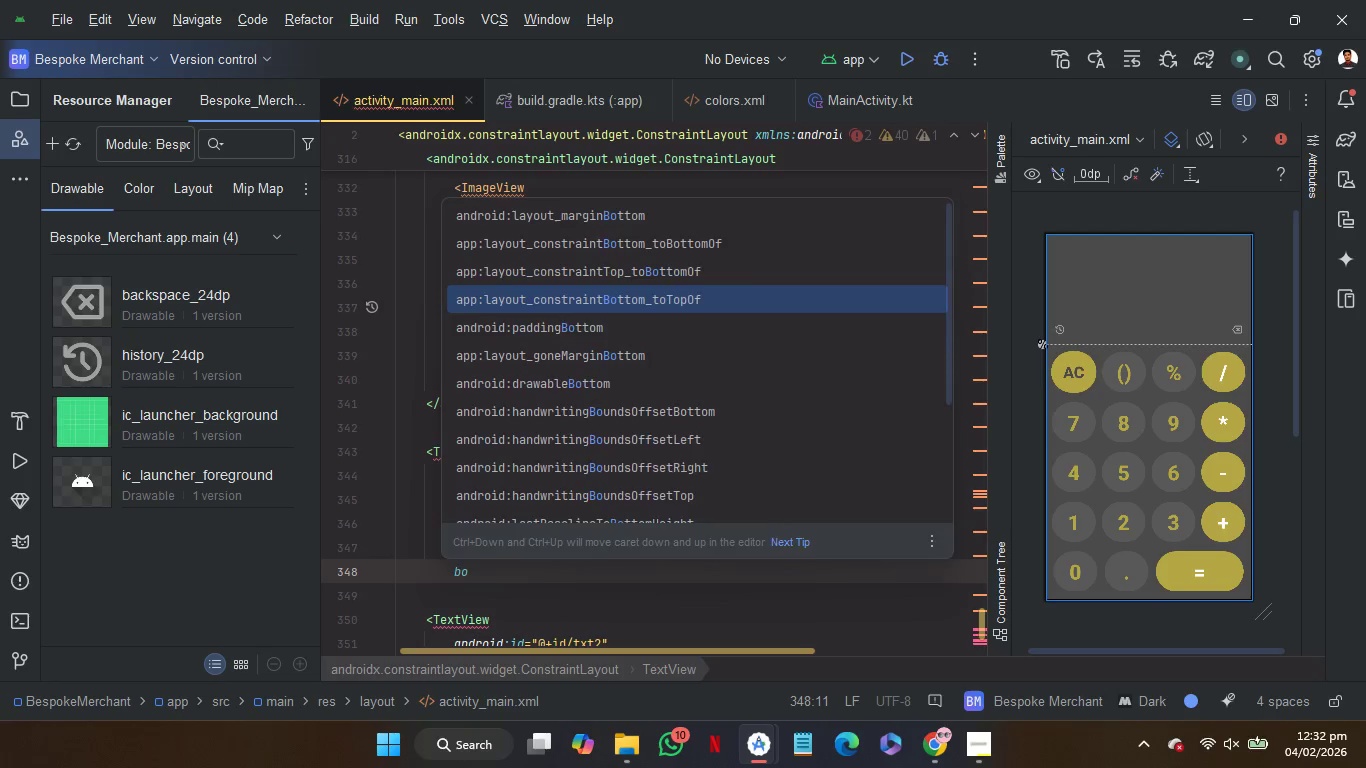 
key(Enter)
 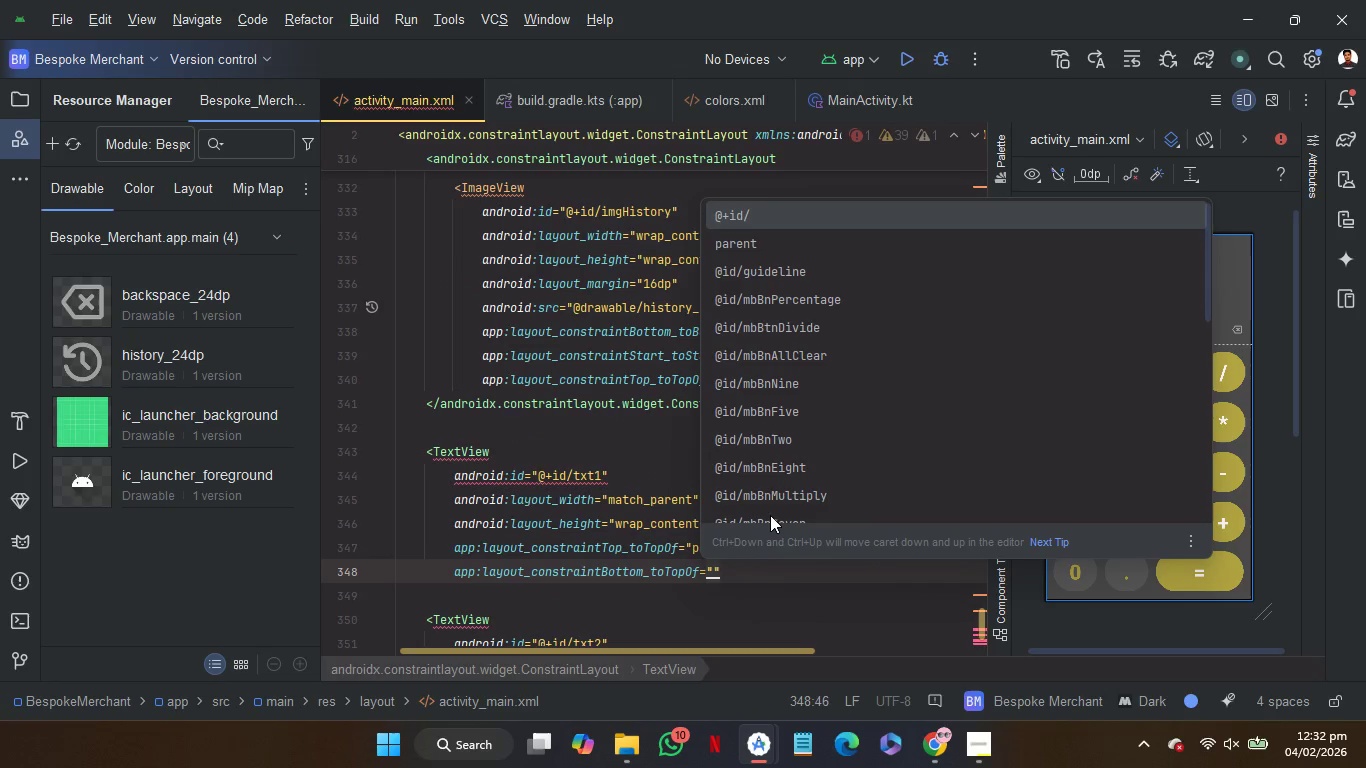 
key(T)
 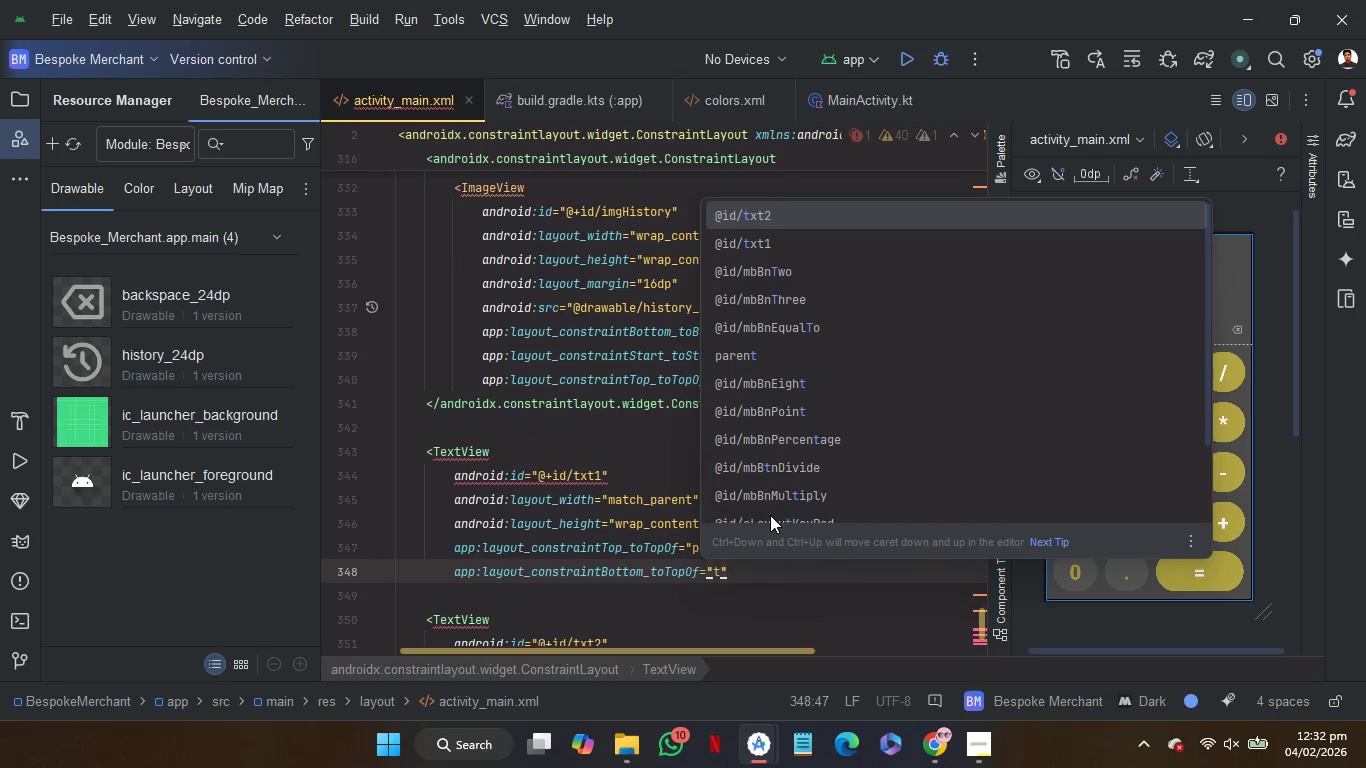 
key(Enter)
 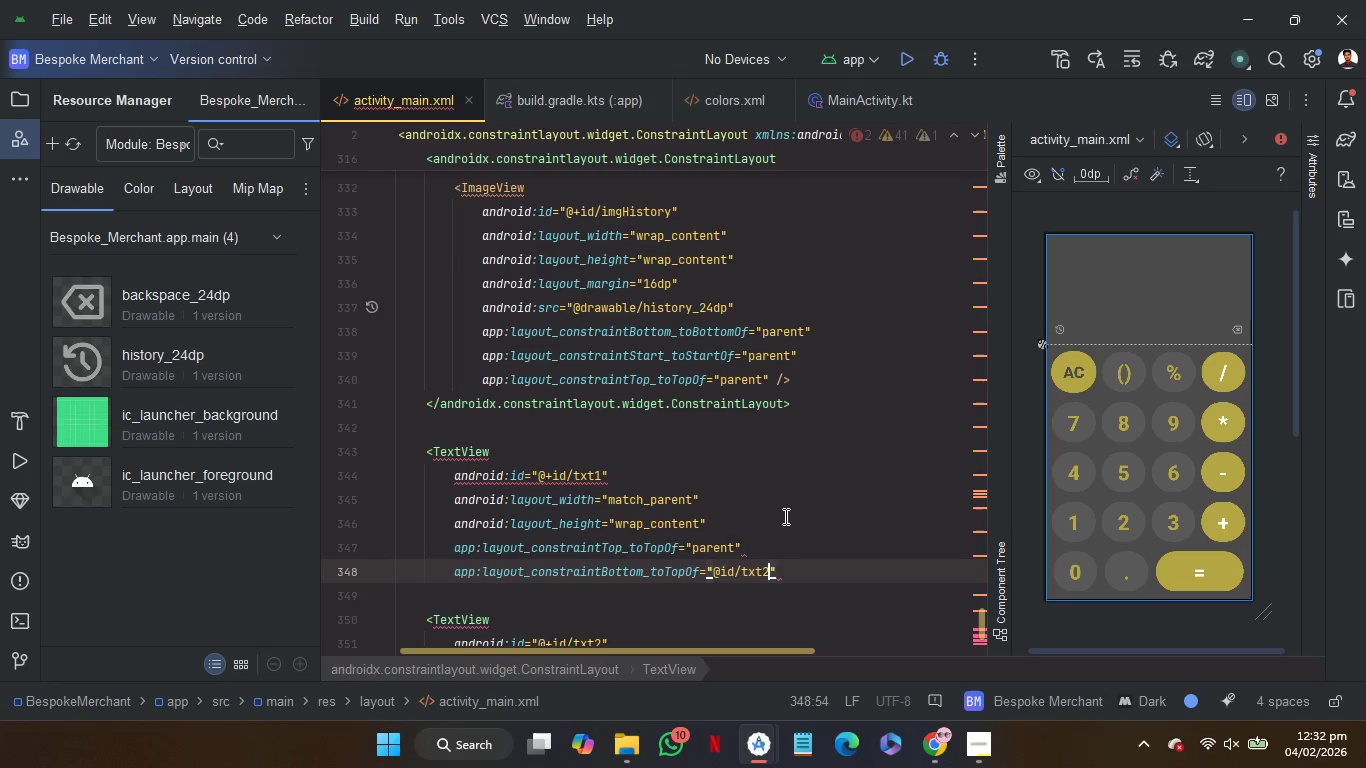 
left_click([786, 516])
 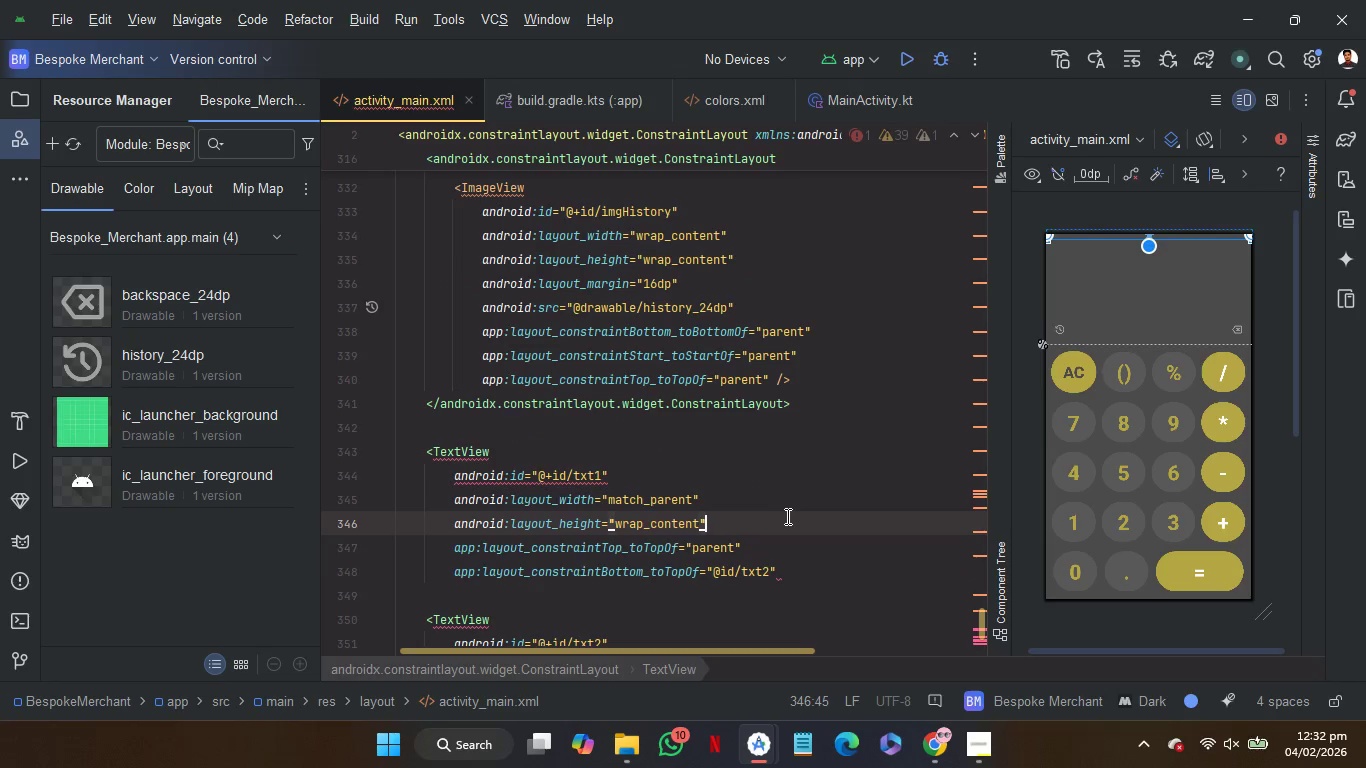 
scroll: coordinate [786, 516], scroll_direction: down, amount: 1.0
 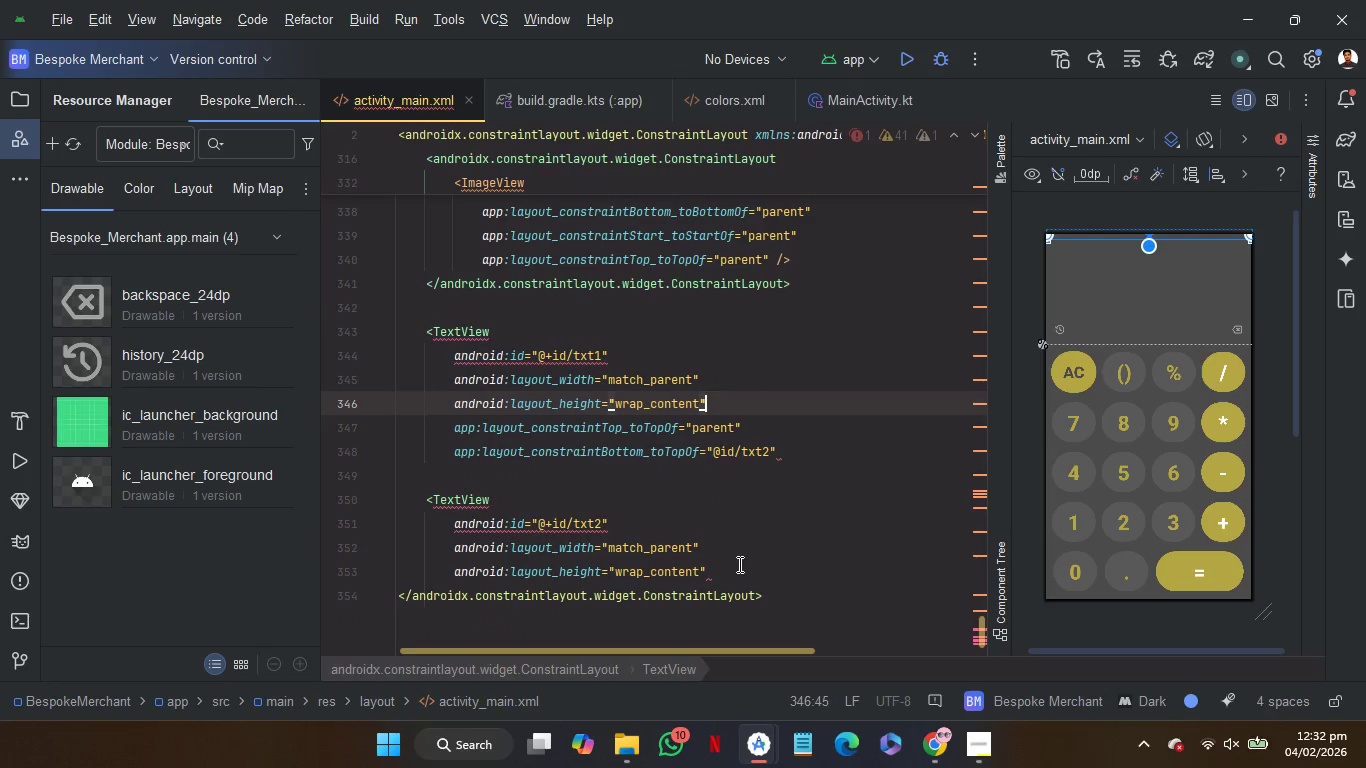 
left_click([740, 565])
 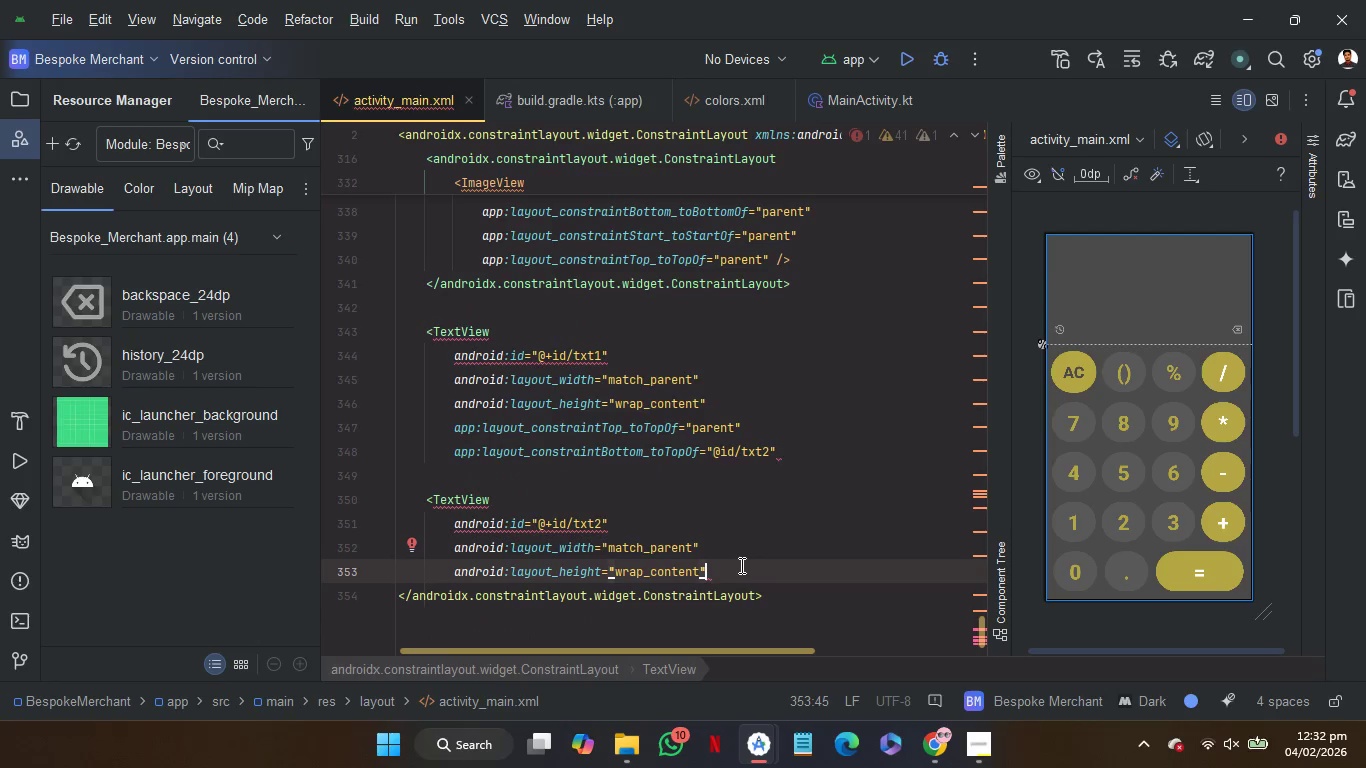 
key(Enter)
 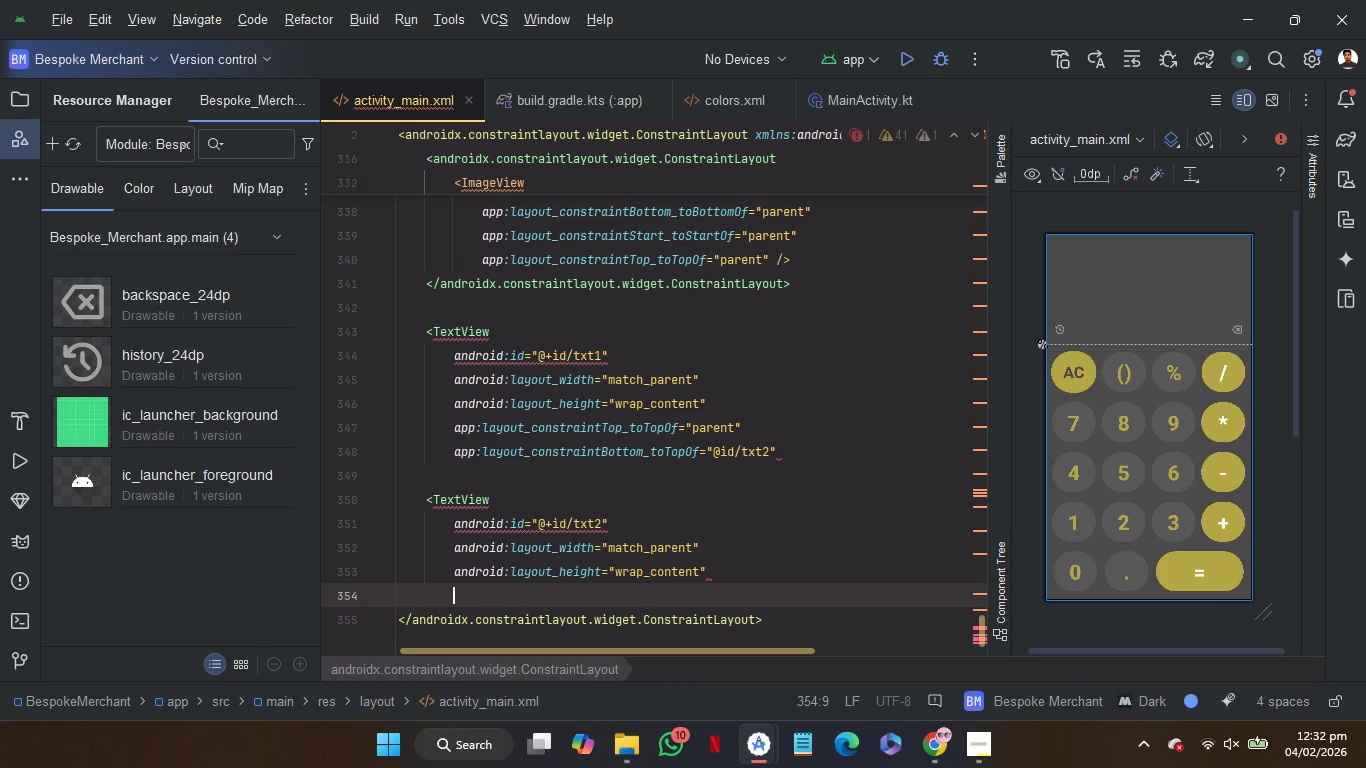 
type(top)
 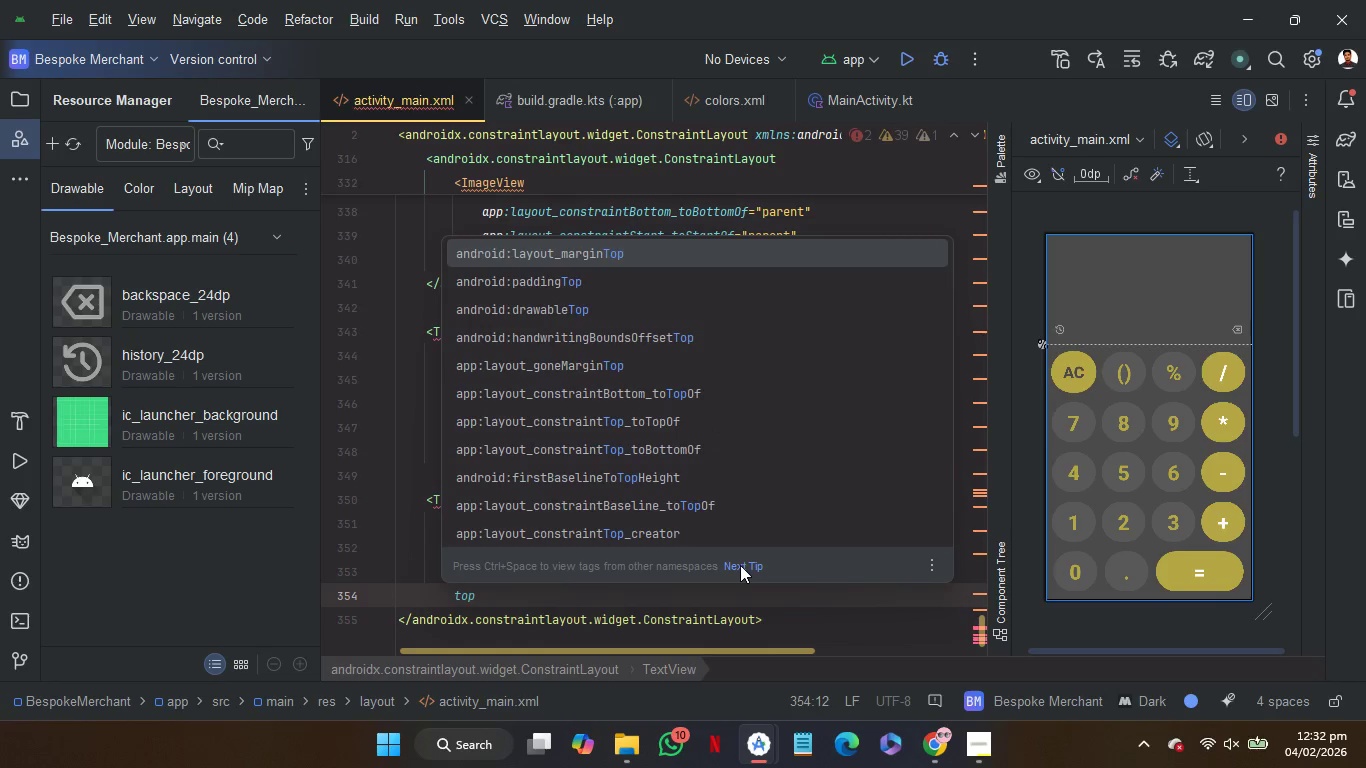 
key(ArrowDown)
 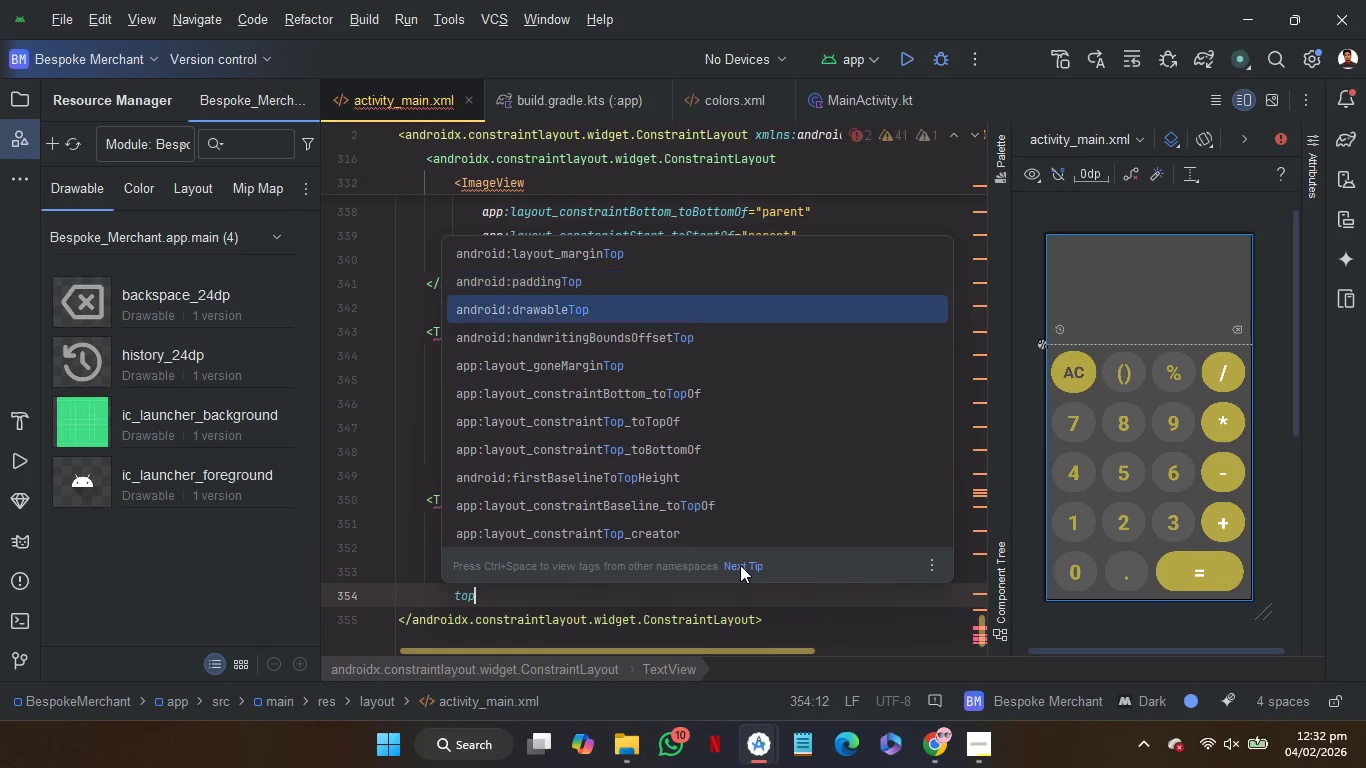 
key(ArrowDown)
 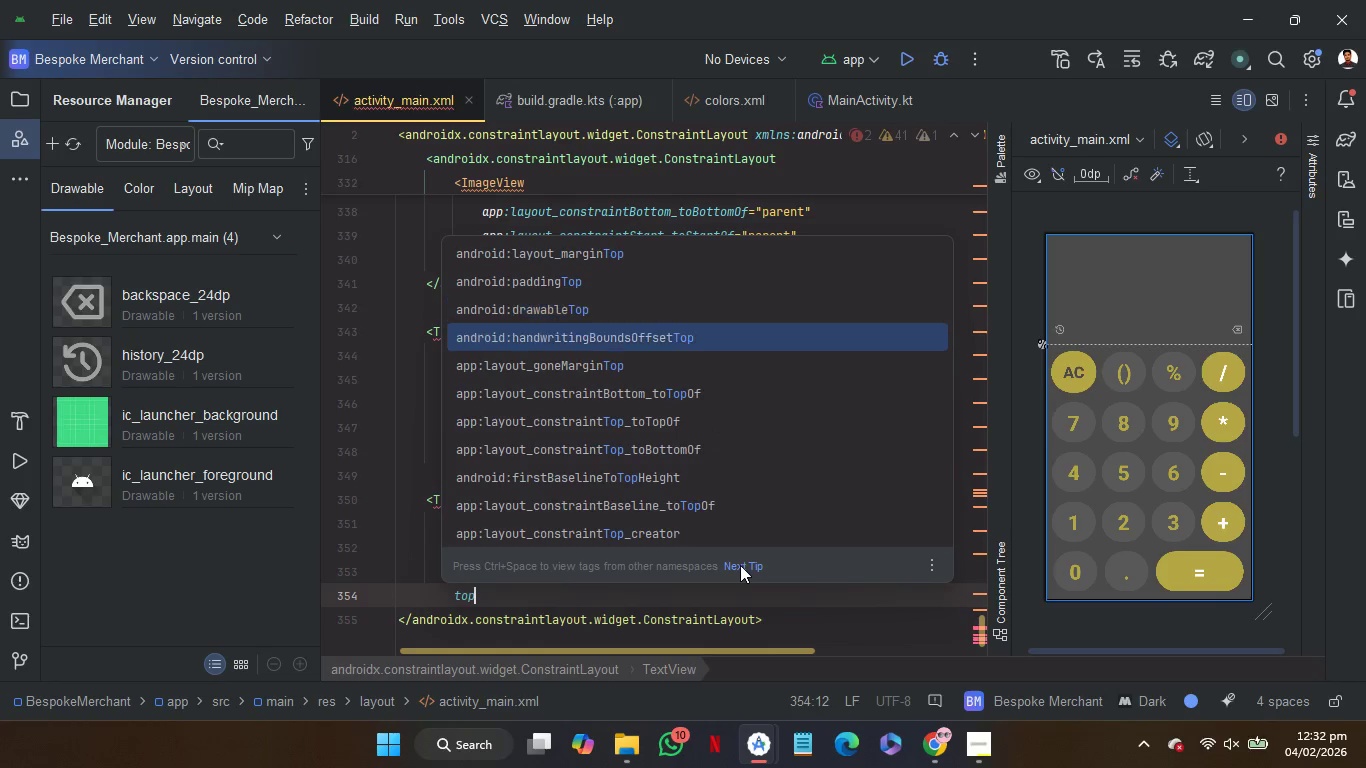 
key(ArrowDown)
 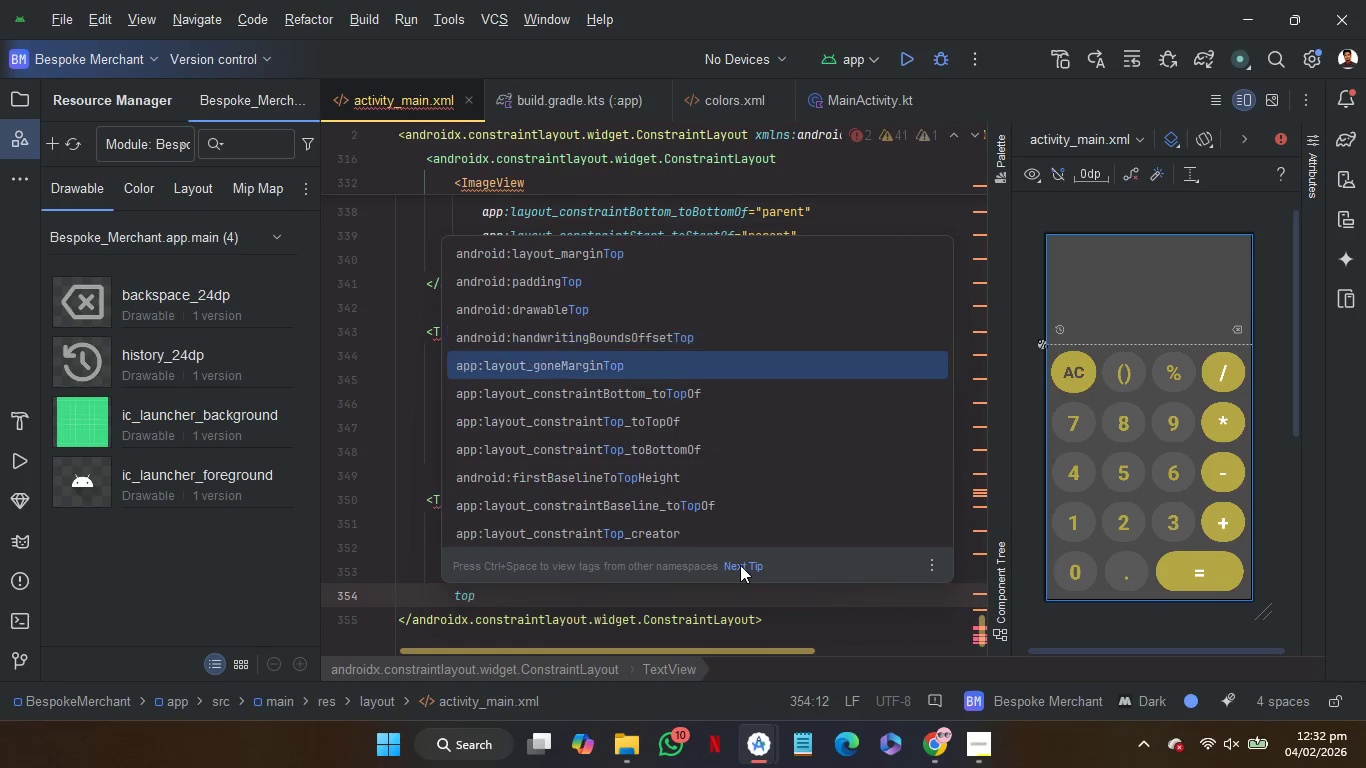 
key(ArrowDown)
 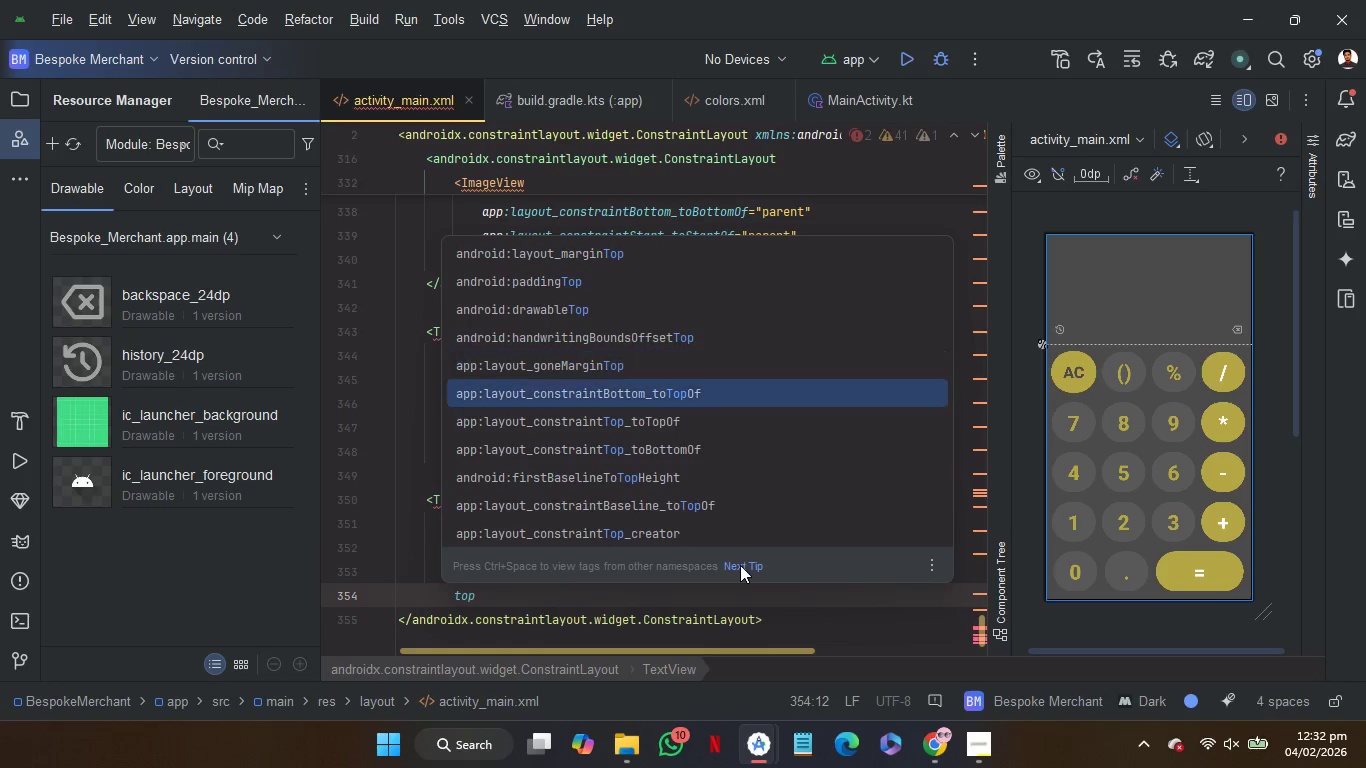 
key(ArrowDown)
 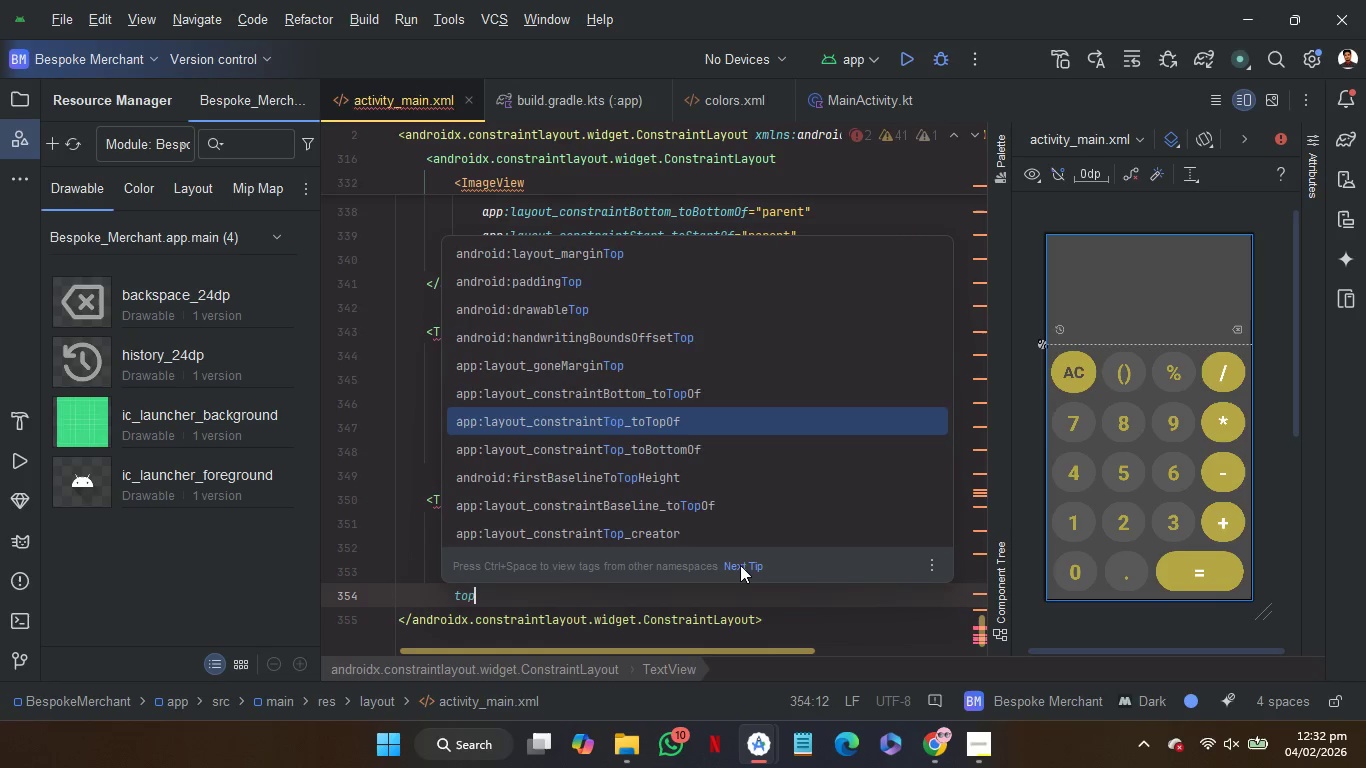 
key(ArrowDown)
 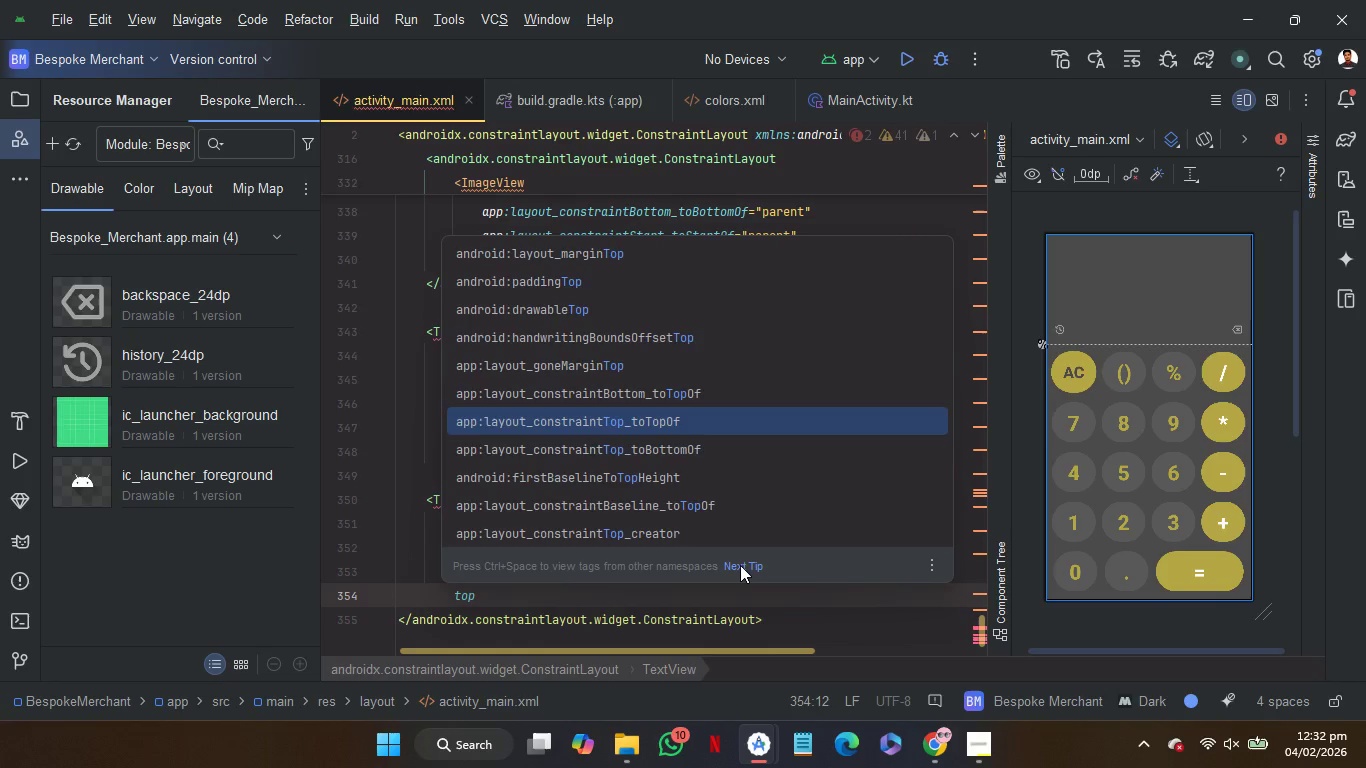 
key(ArrowDown)
 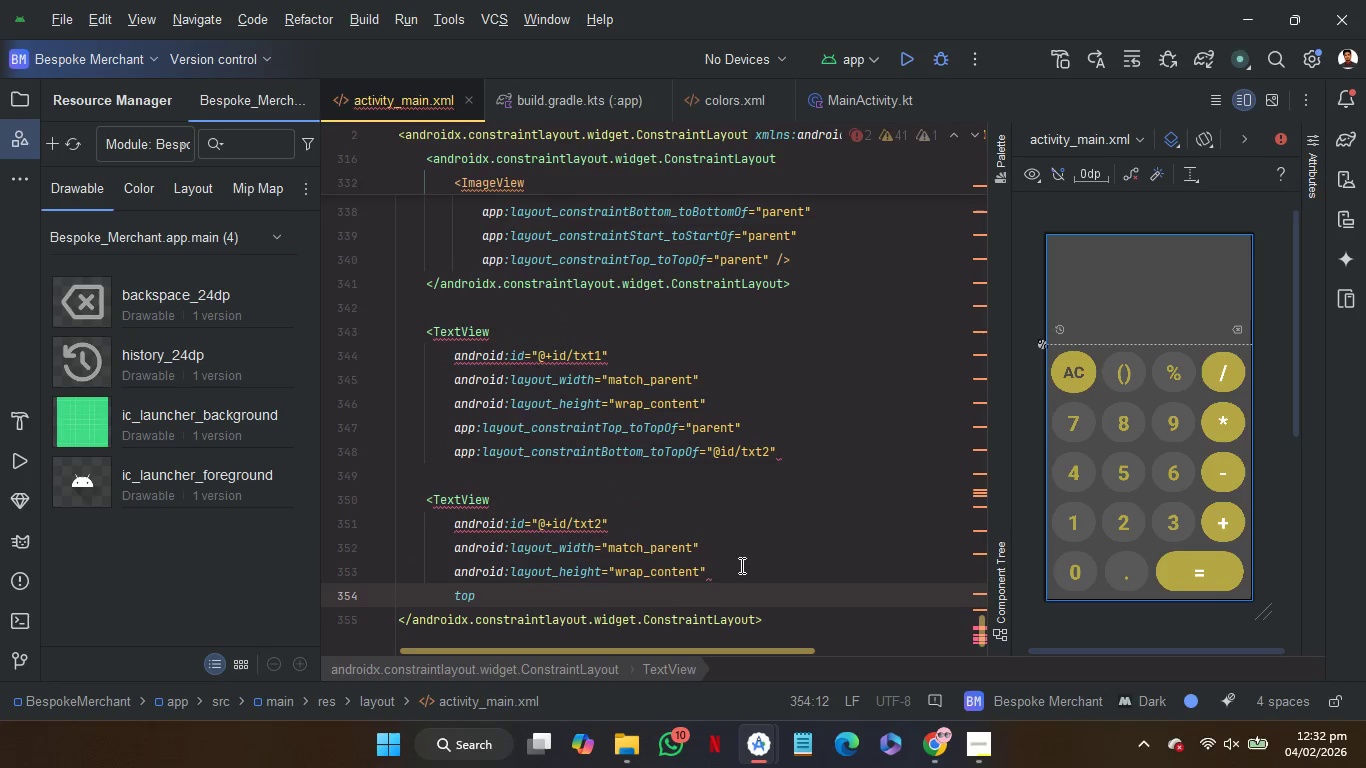 
key(Enter)
 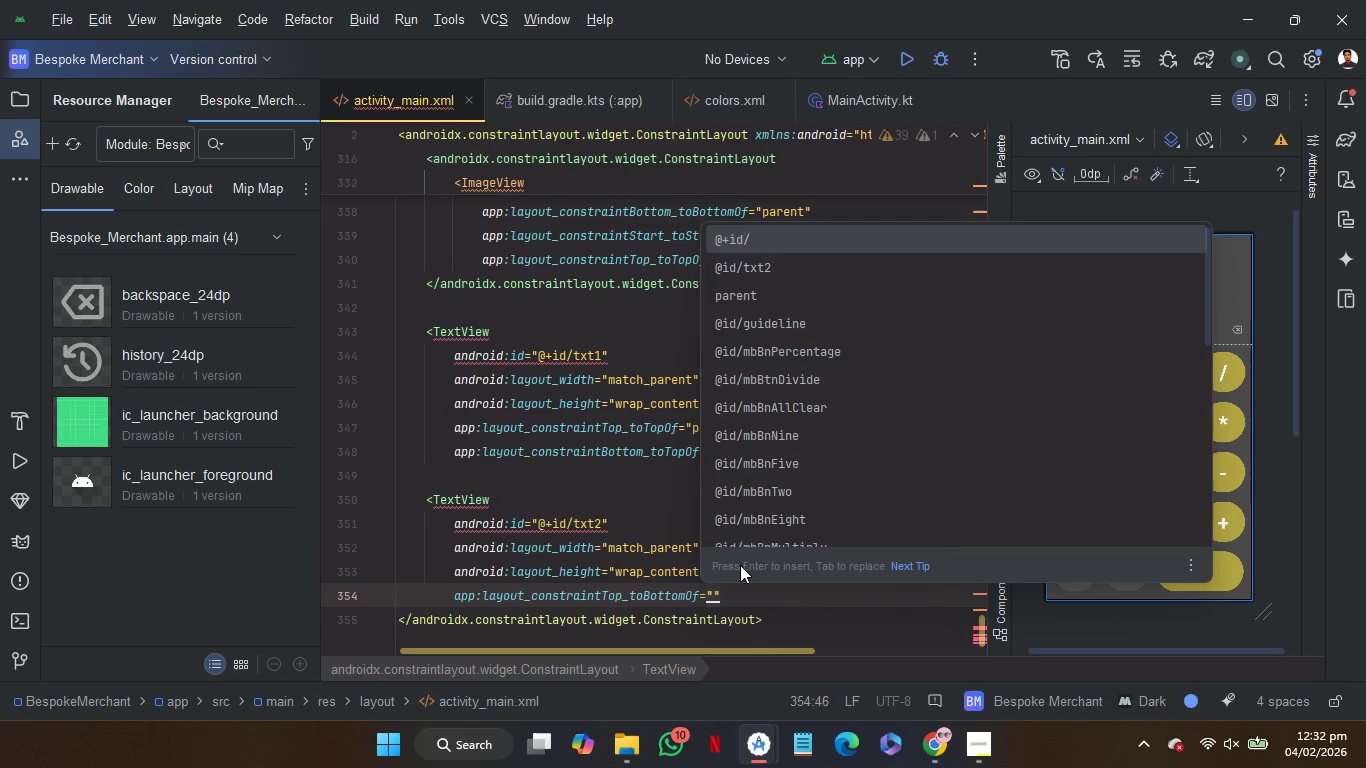 
key(T)
 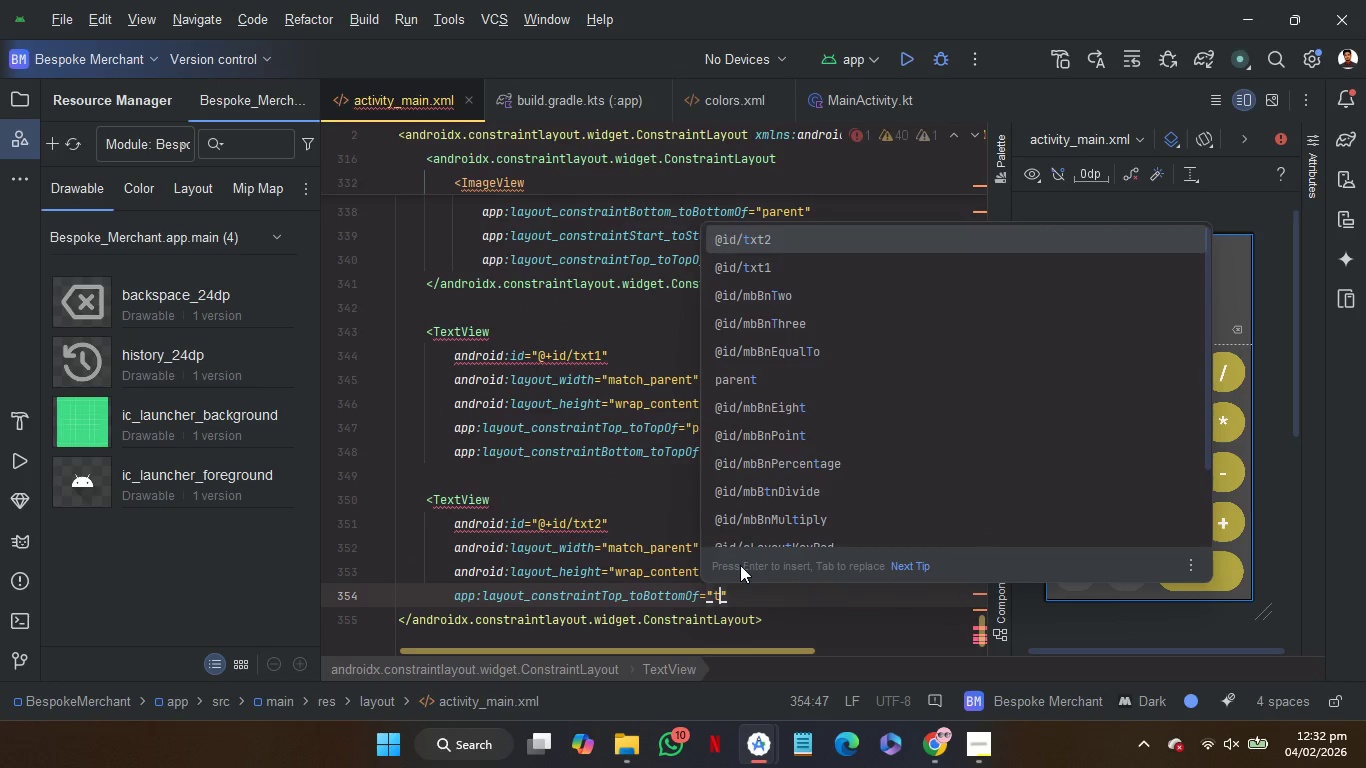 
key(ArrowDown)
 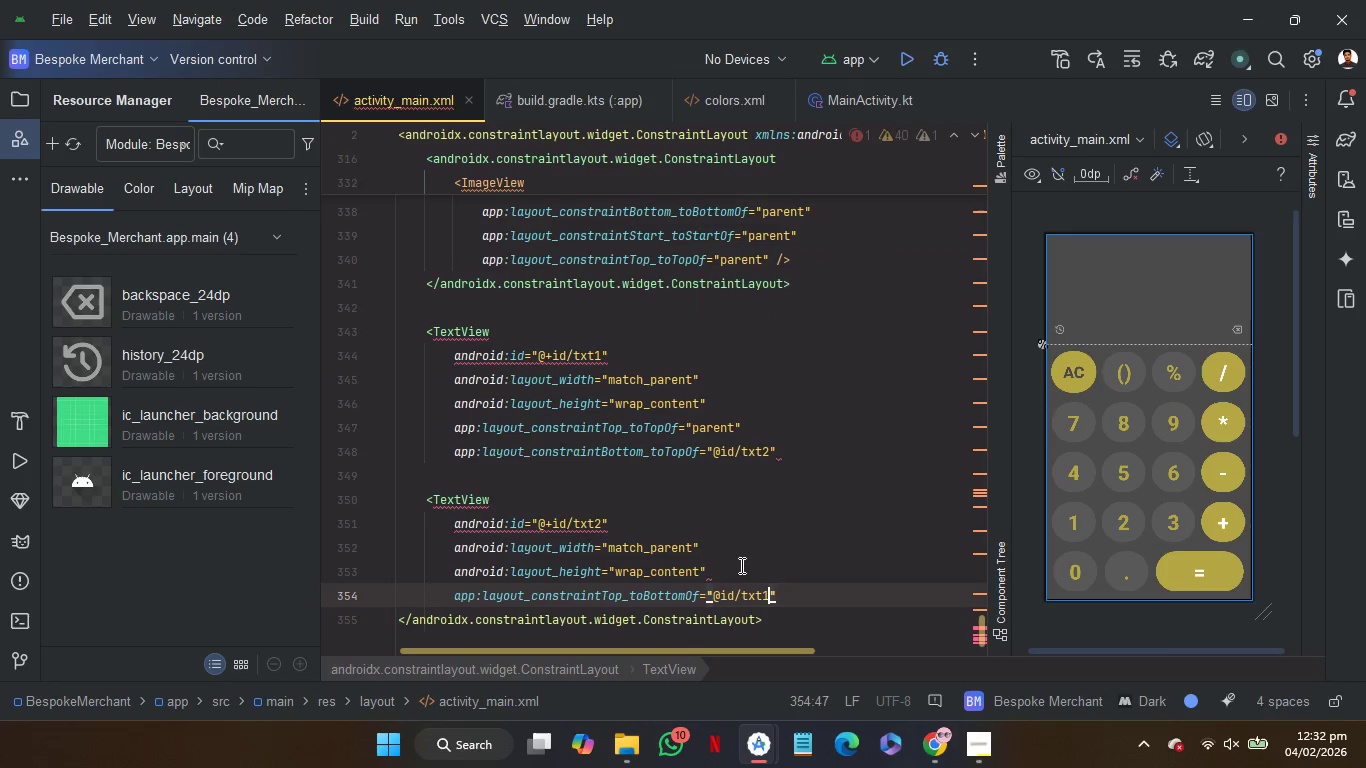 
key(Enter)
 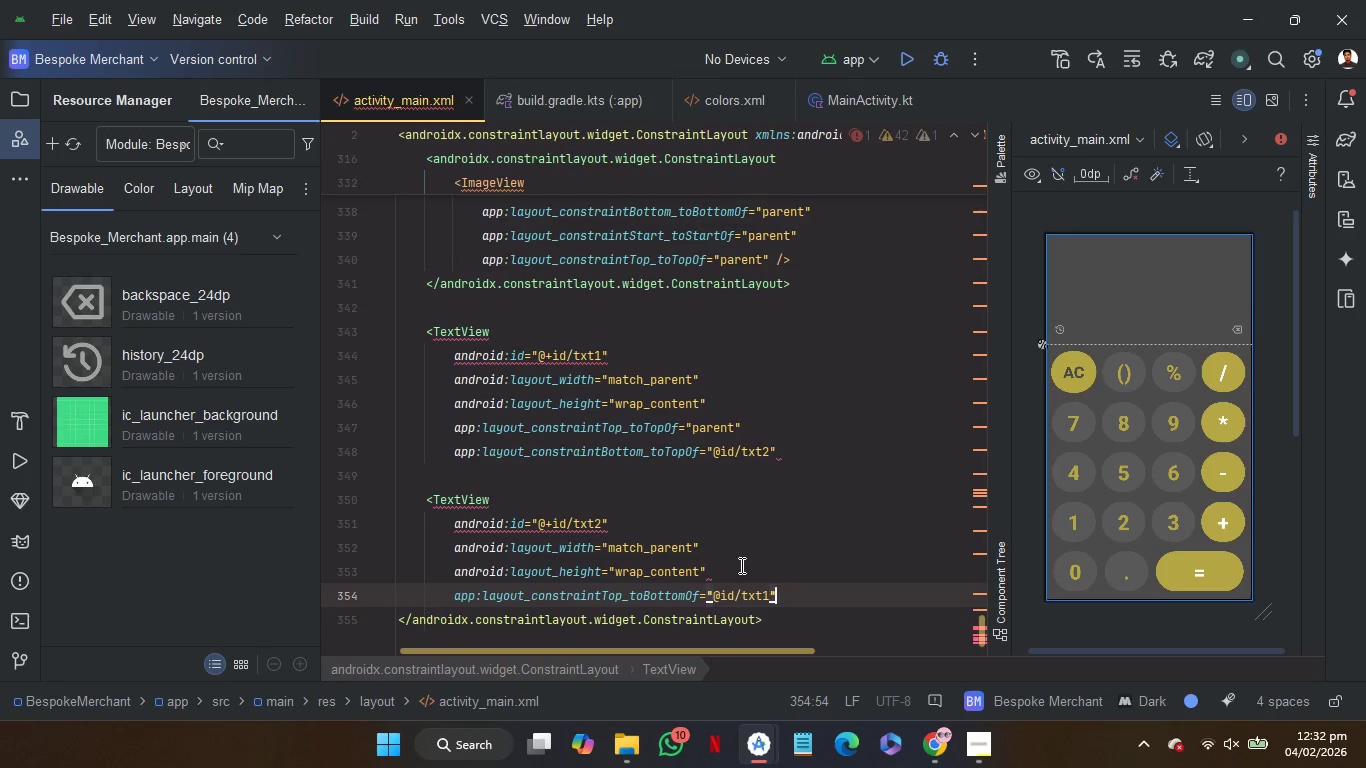 
key(ArrowRight)
 